 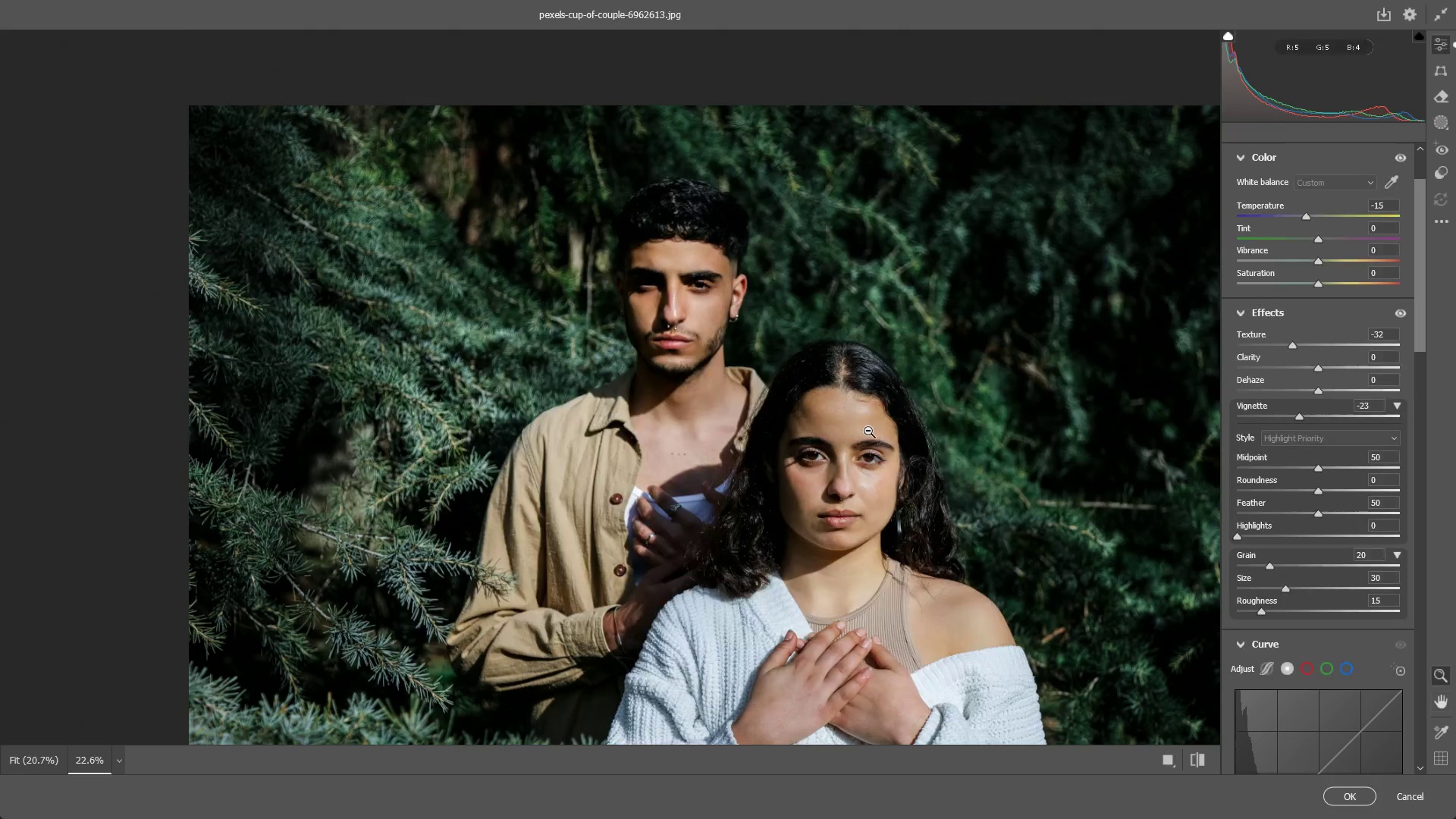 
scroll: coordinate [777, 390], scroll_direction: down, amount: 1.0
 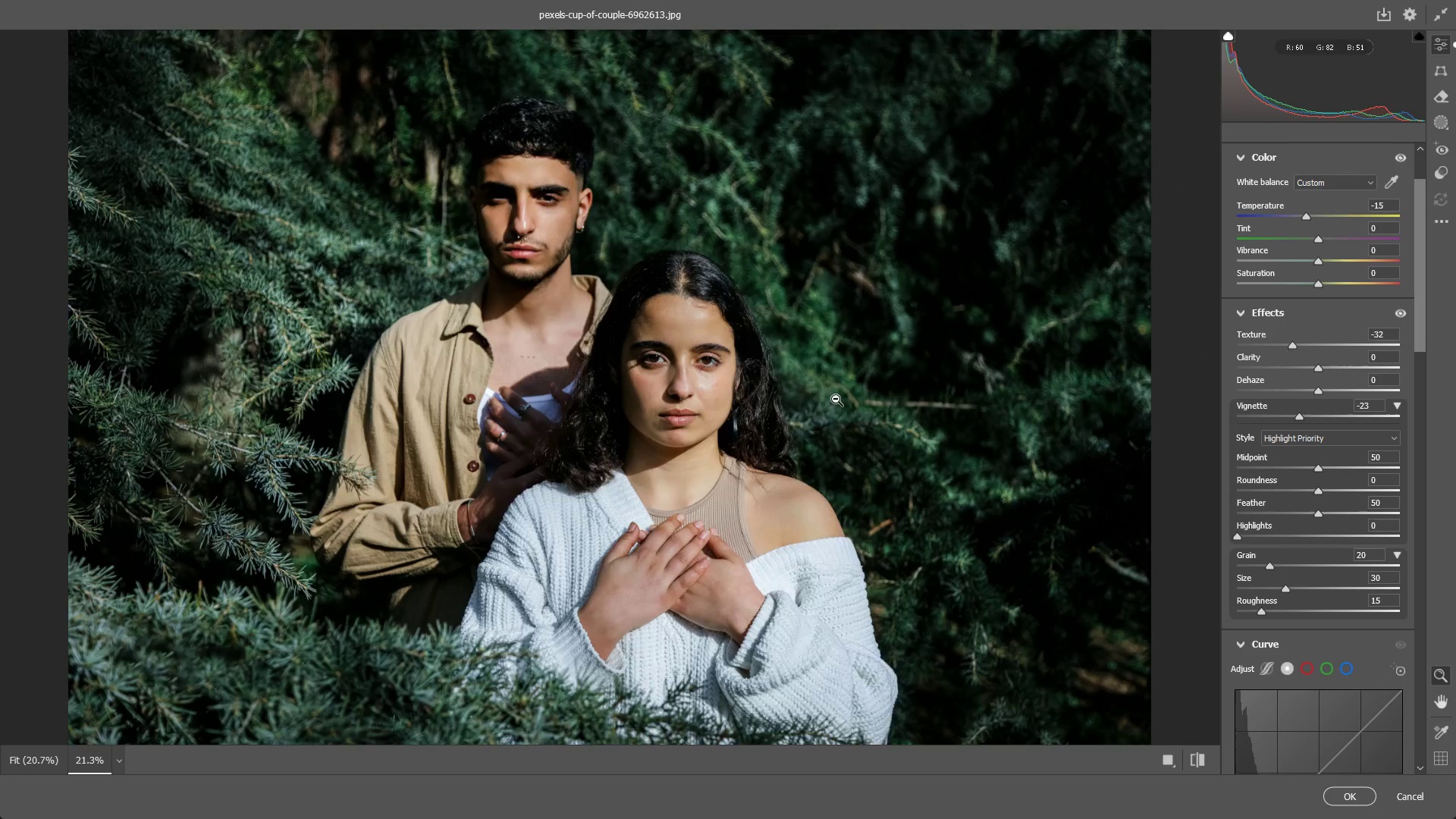 
hold_key(key=Space, duration=0.52)
 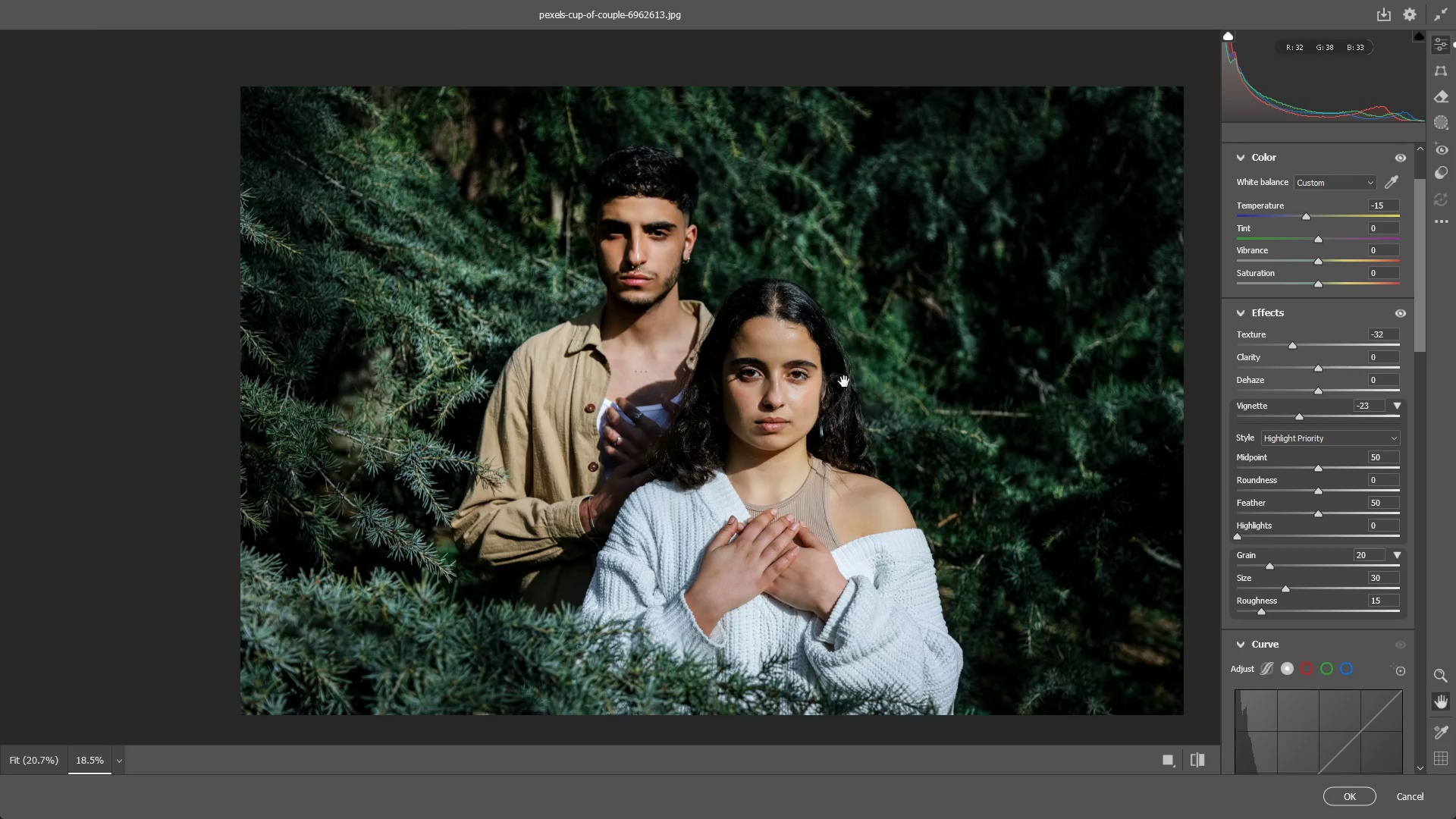 
left_click_drag(start_coordinate=[642, 356], to_coordinate=[719, 369])
 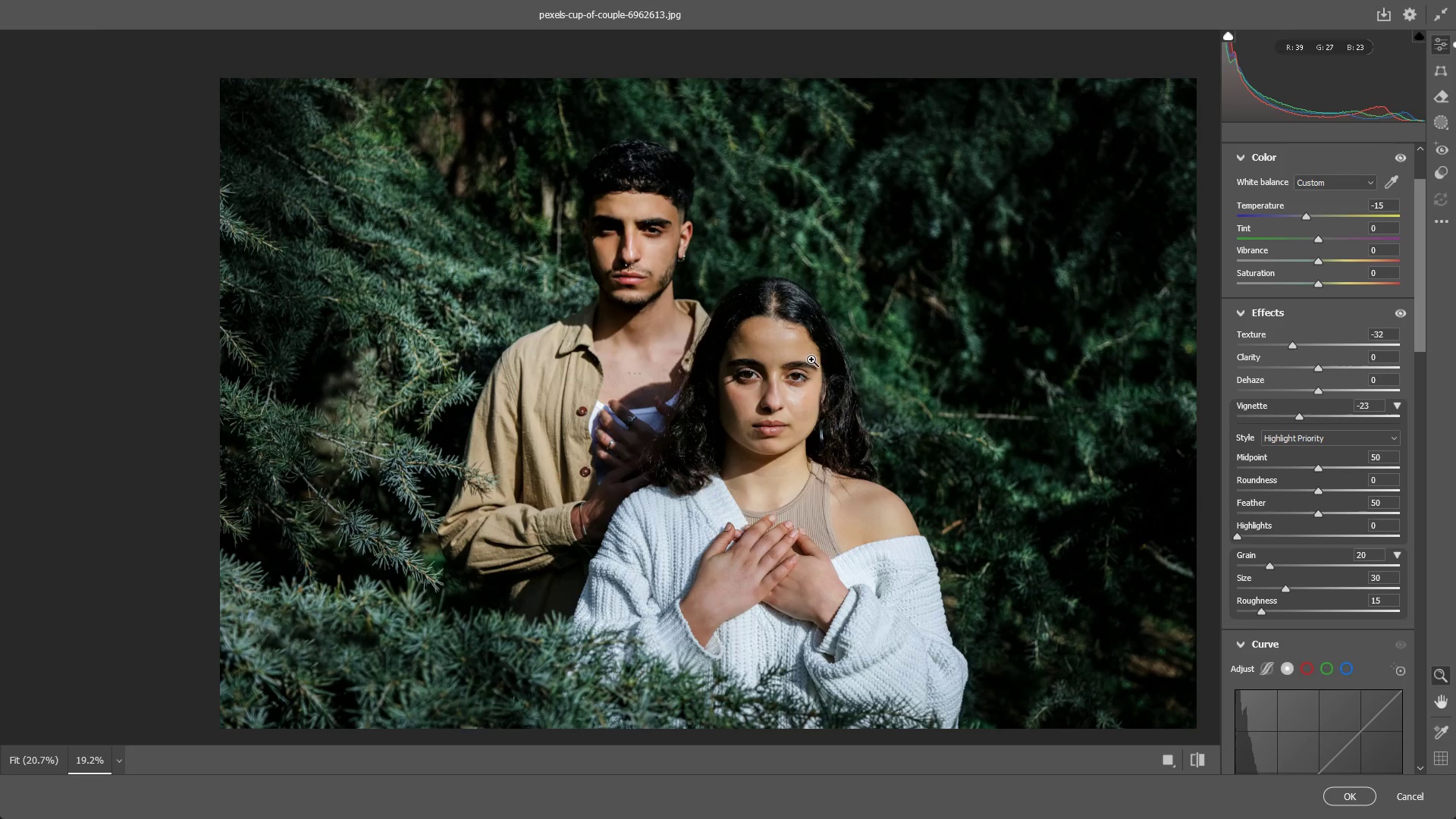 
left_click_drag(start_coordinate=[855, 346], to_coordinate=[851, 346])
 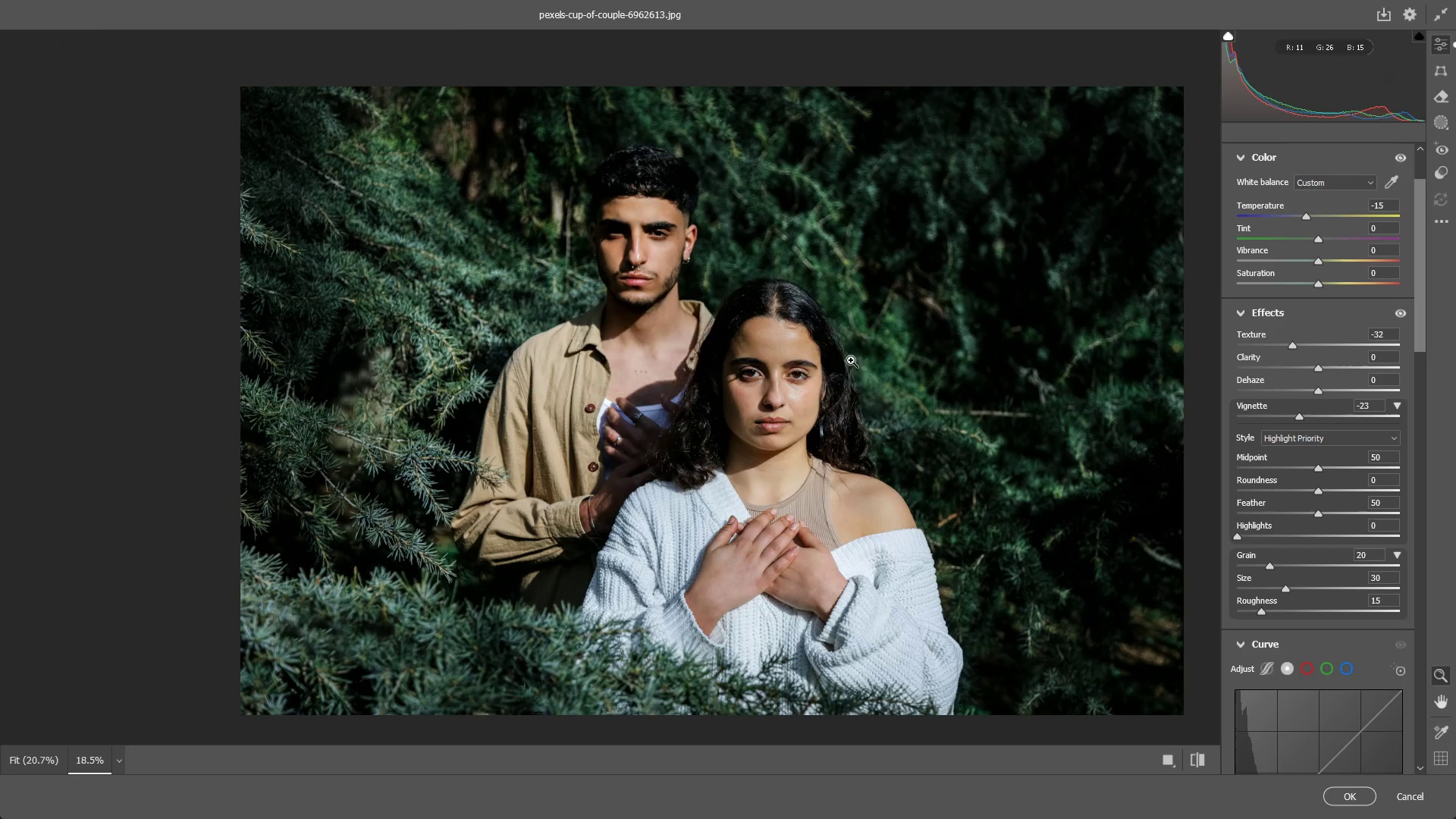 
hold_key(key=Space, duration=0.56)
 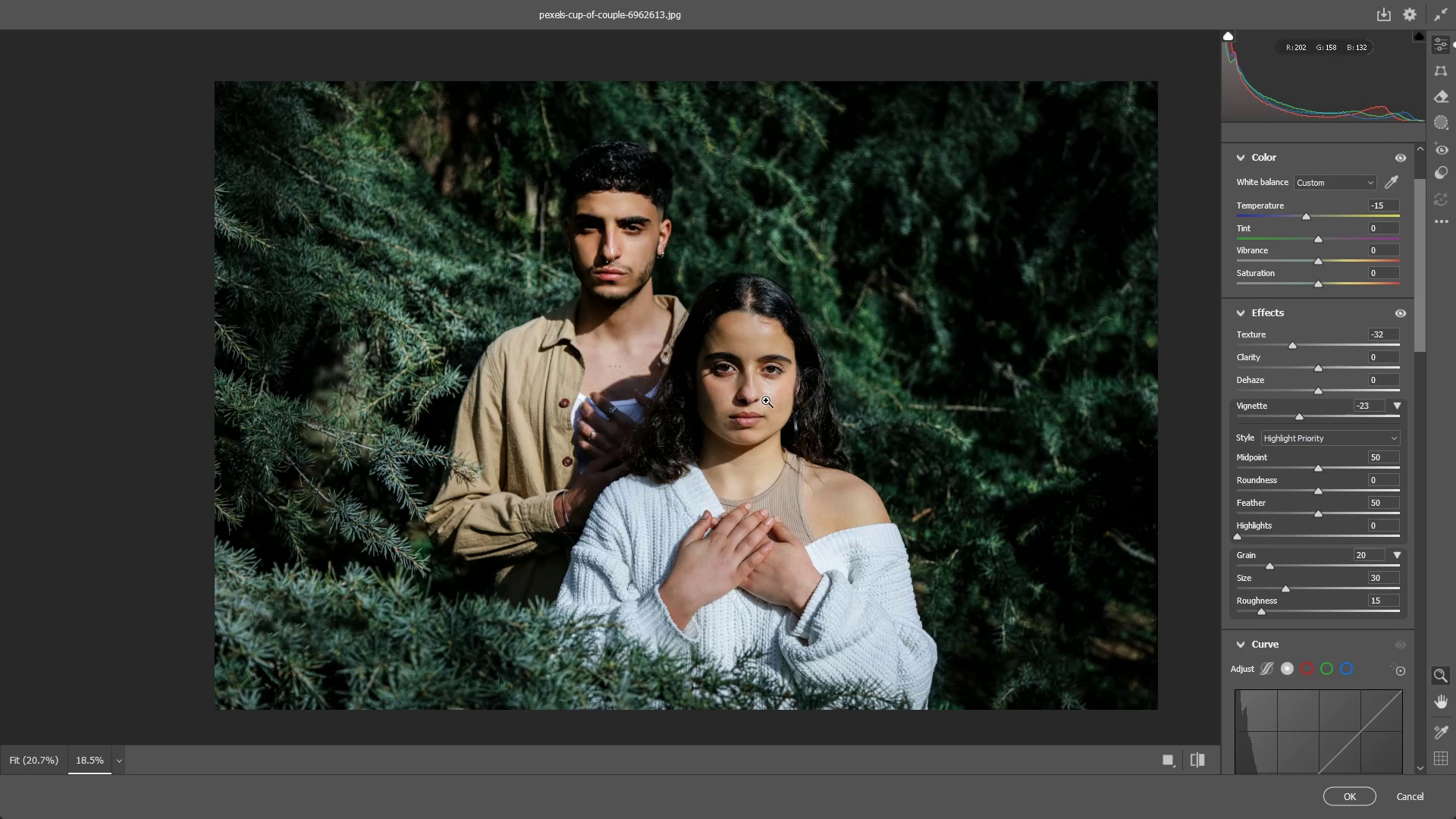 
left_click_drag(start_coordinate=[840, 382], to_coordinate=[814, 377])
 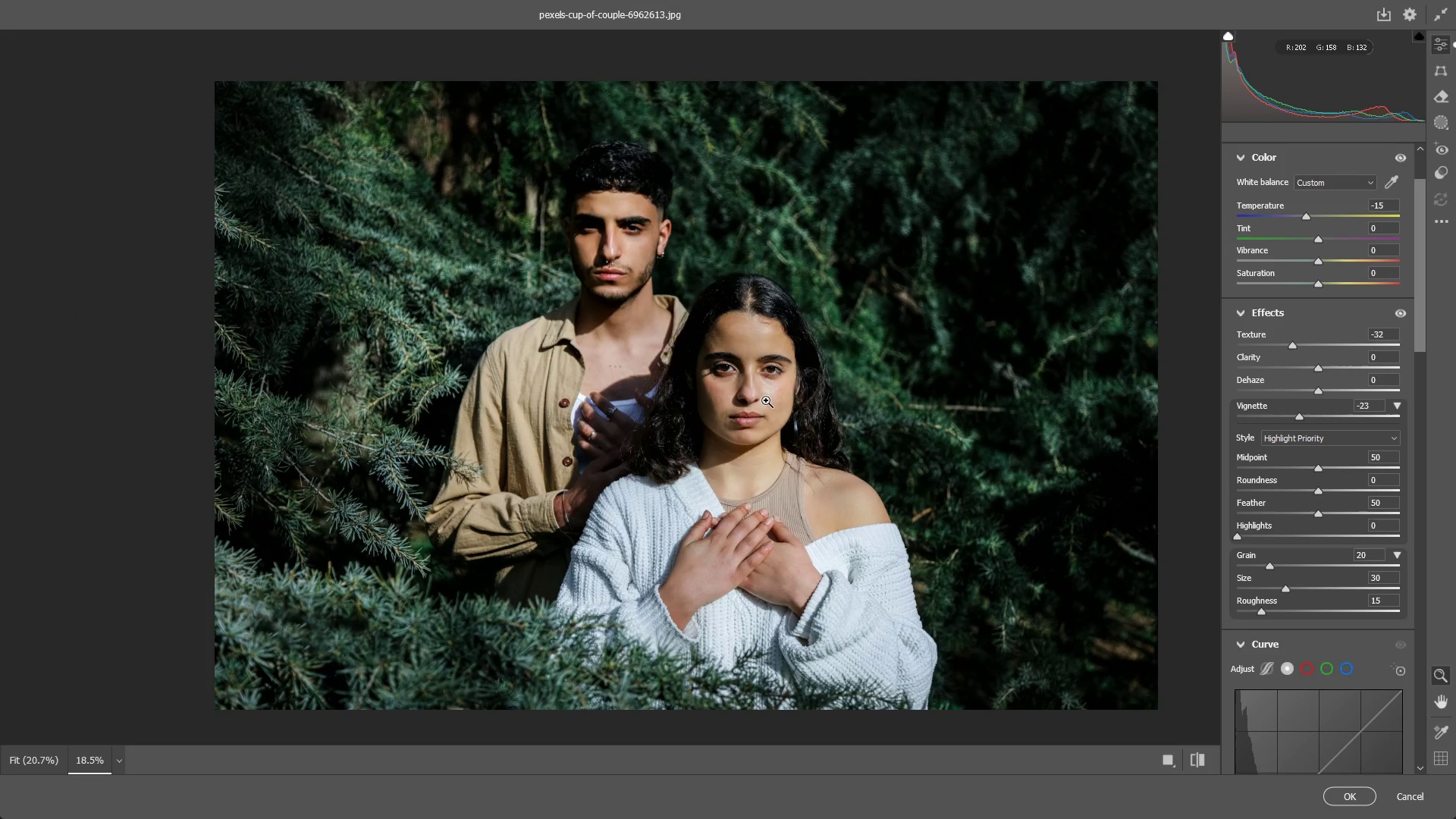 
left_click_drag(start_coordinate=[726, 379], to_coordinate=[896, 362])
 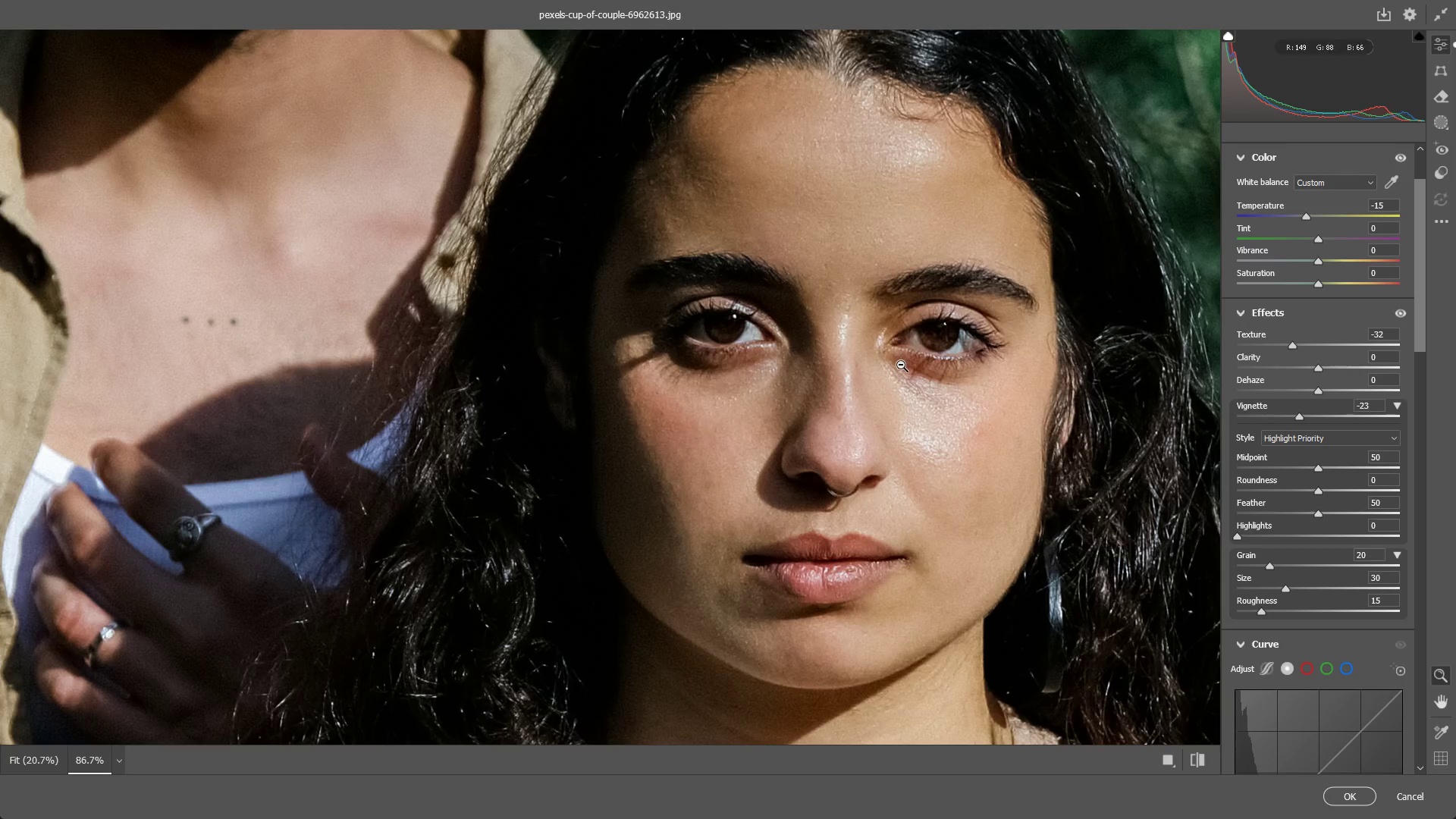 
hold_key(key=Space, duration=0.45)
 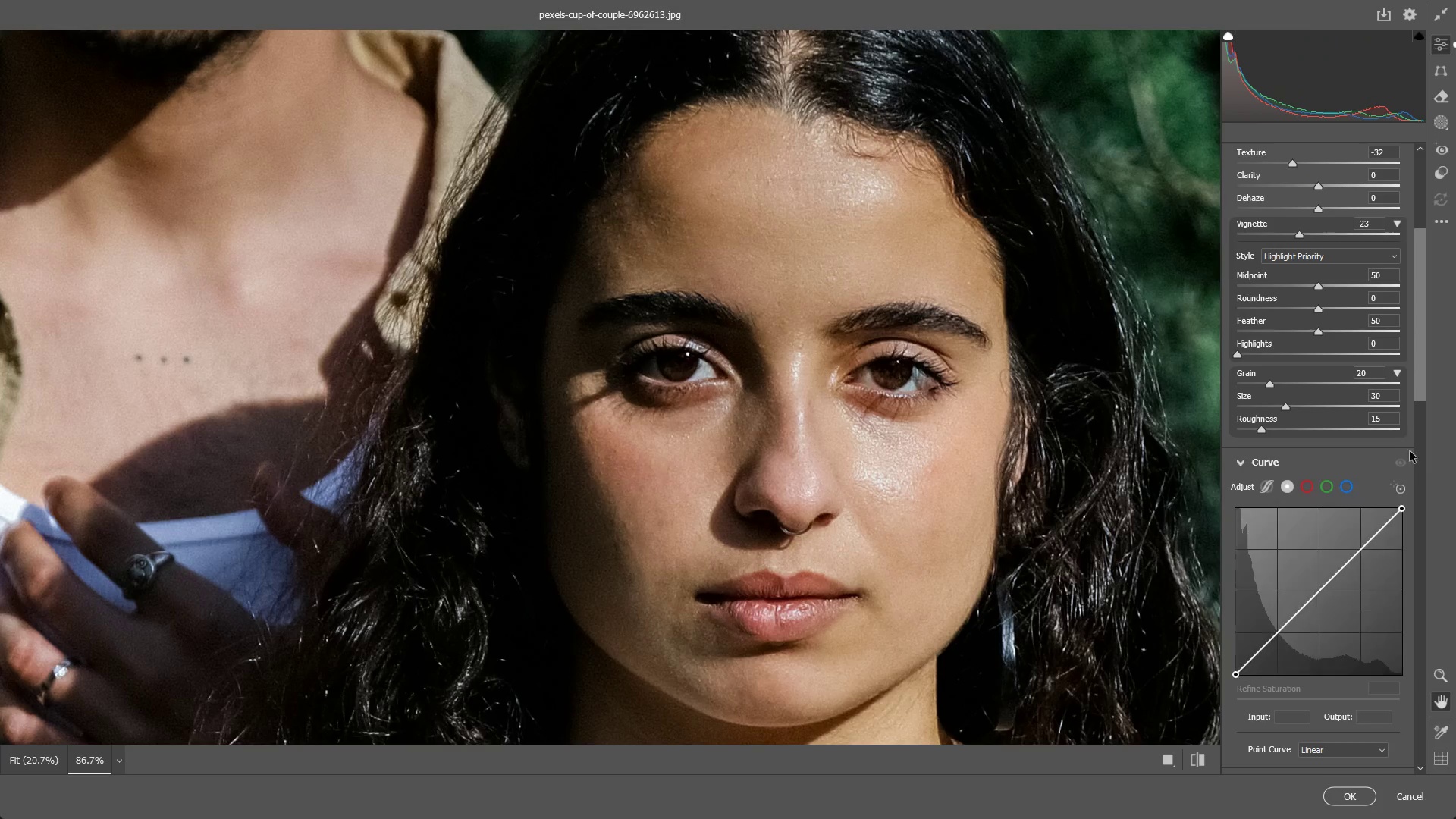 
left_click_drag(start_coordinate=[877, 389], to_coordinate=[830, 427])
 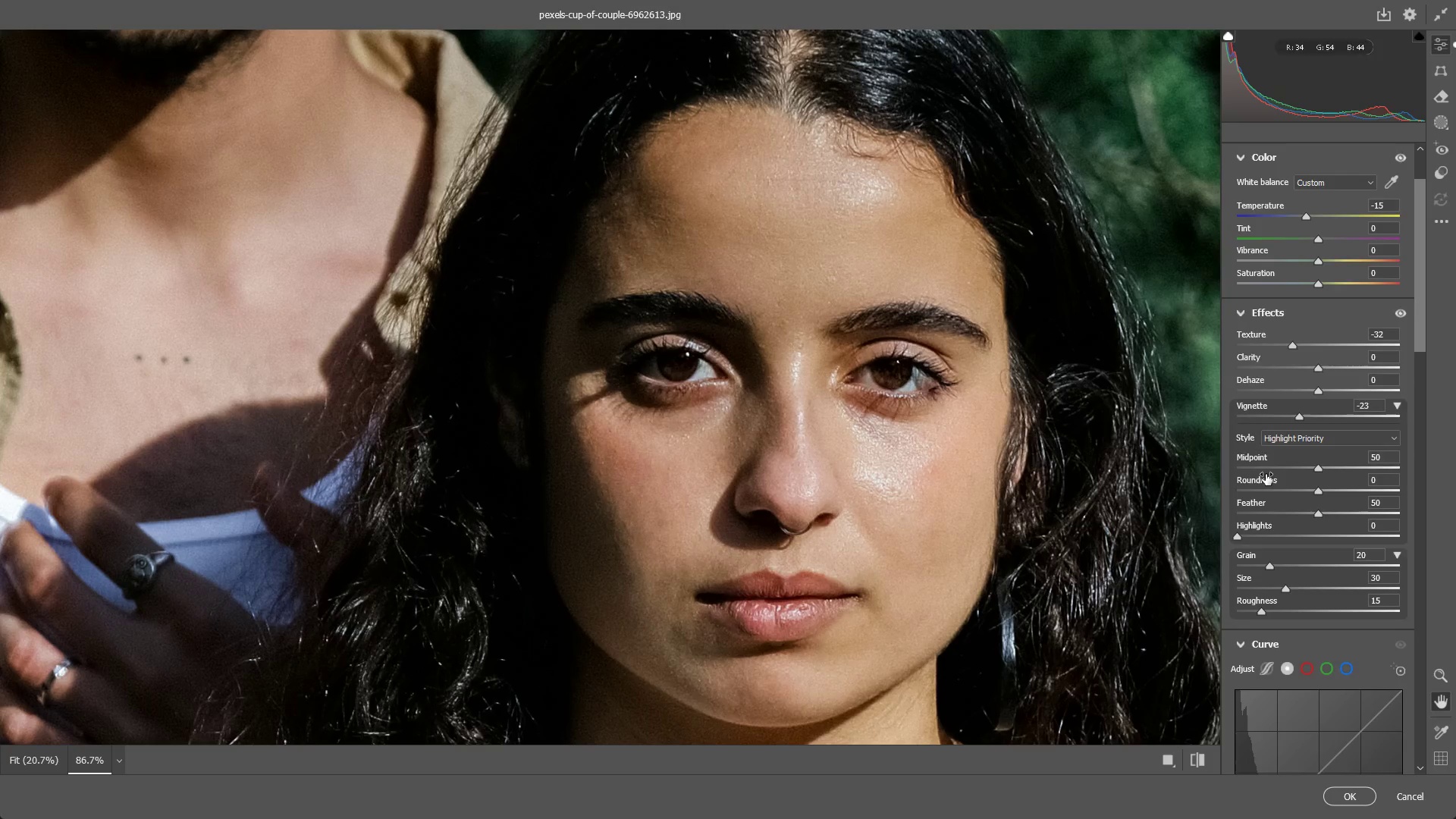 
scroll: coordinate [1418, 445], scroll_direction: down, amount: 2.0
 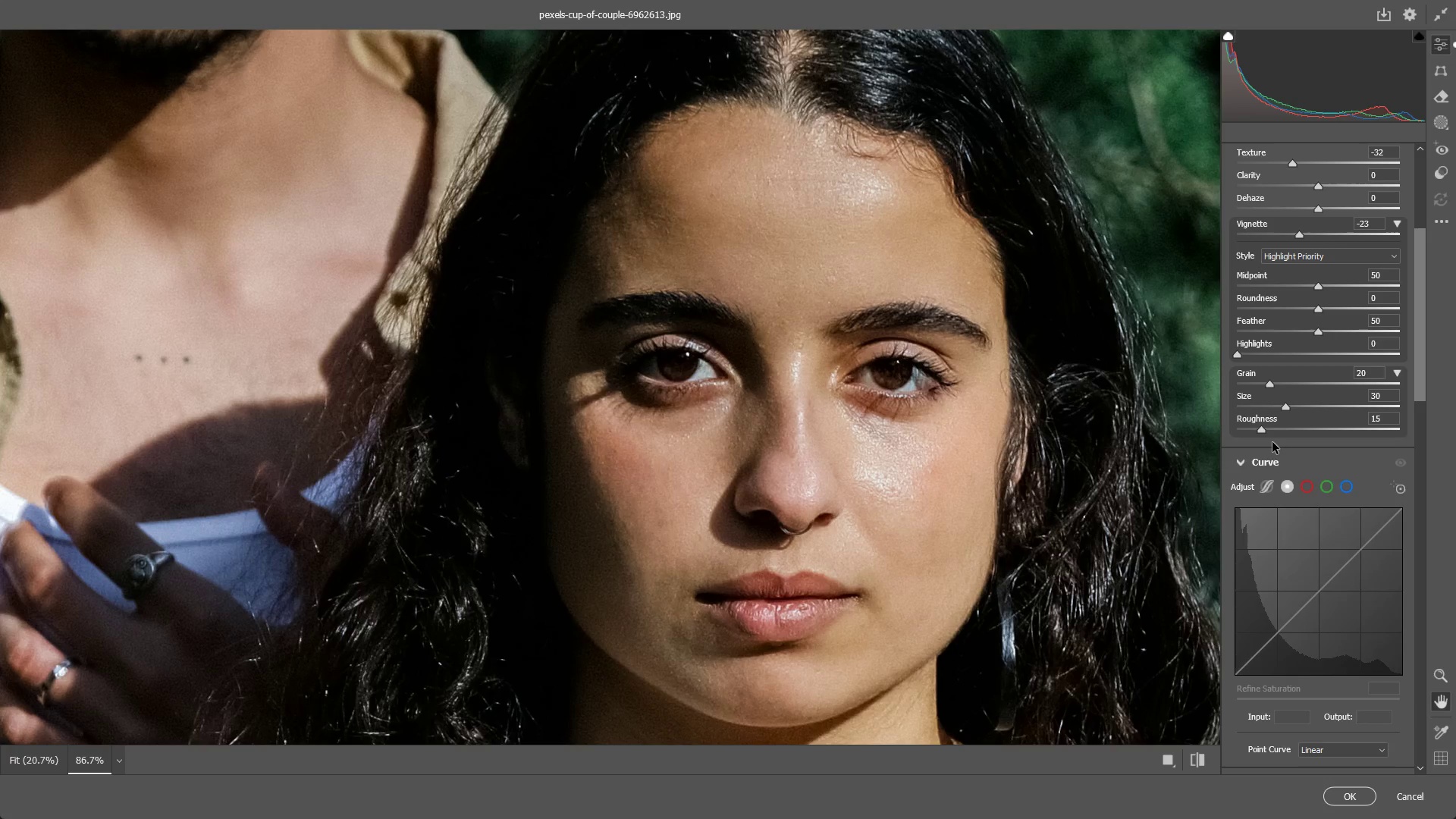 
left_click_drag(start_coordinate=[1262, 428], to_coordinate=[1273, 418])
 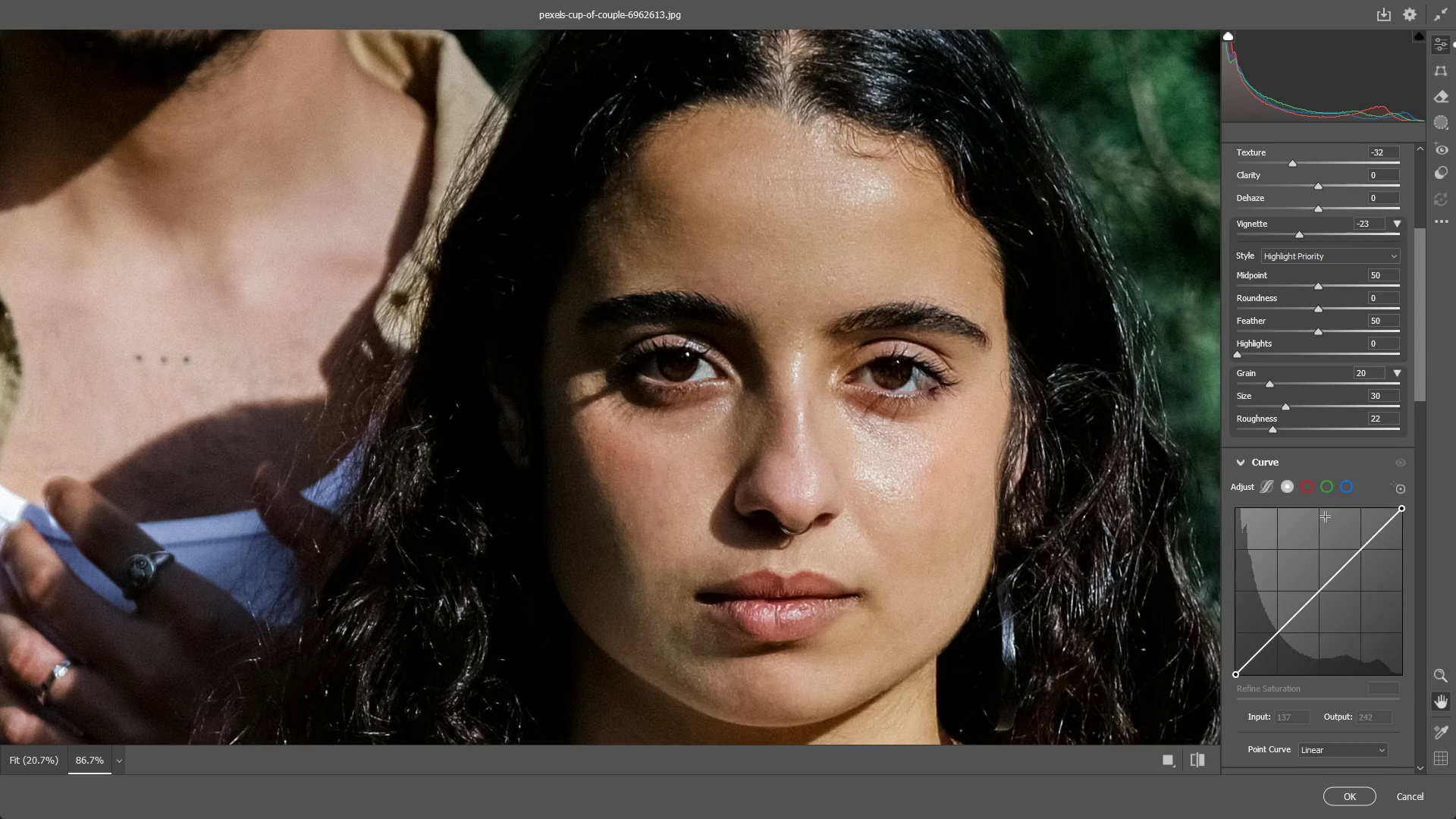 
left_click_drag(start_coordinate=[904, 535], to_coordinate=[677, 552])
 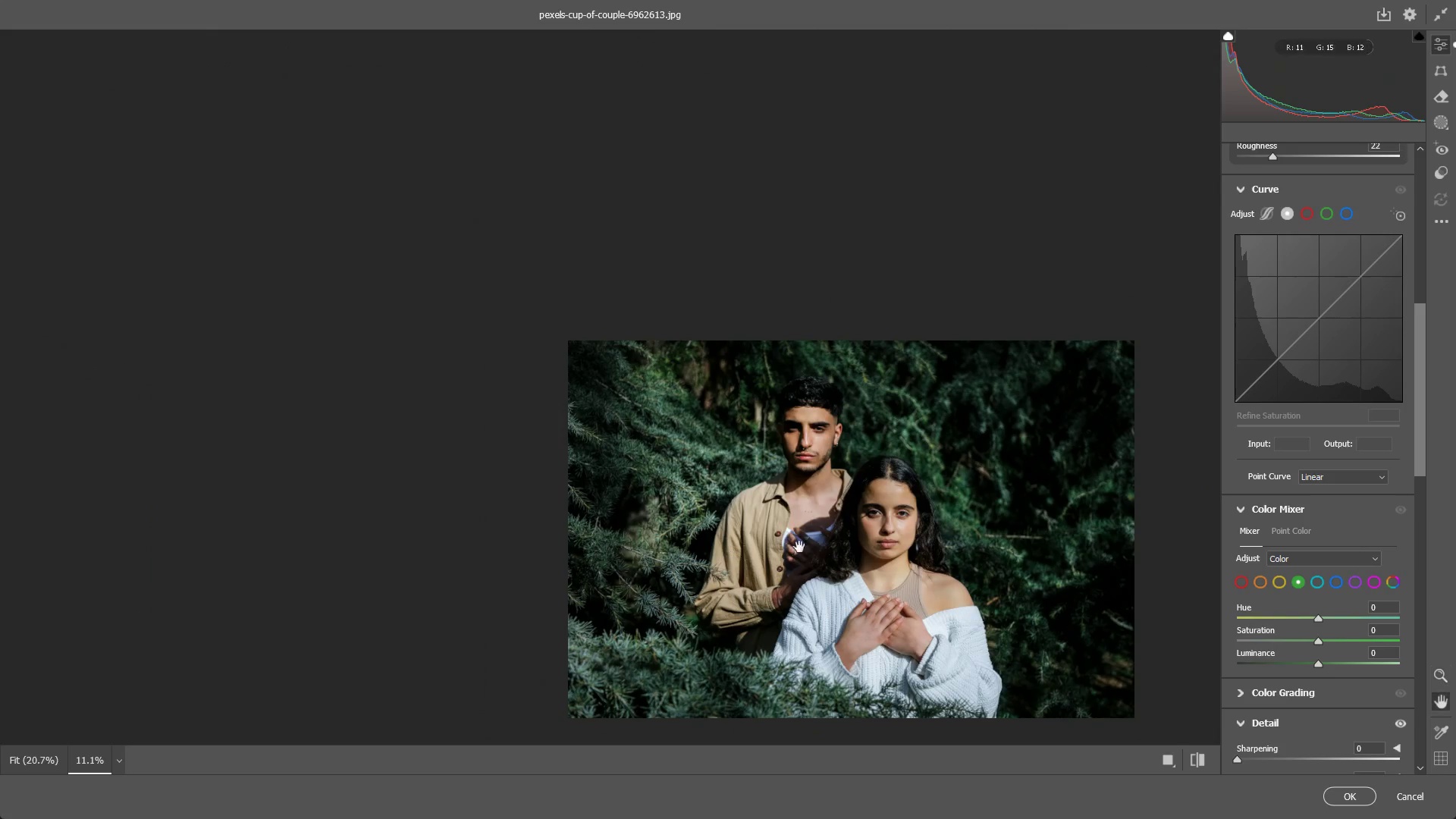 
scroll: coordinate [1320, 510], scroll_direction: down, amount: 3.0
 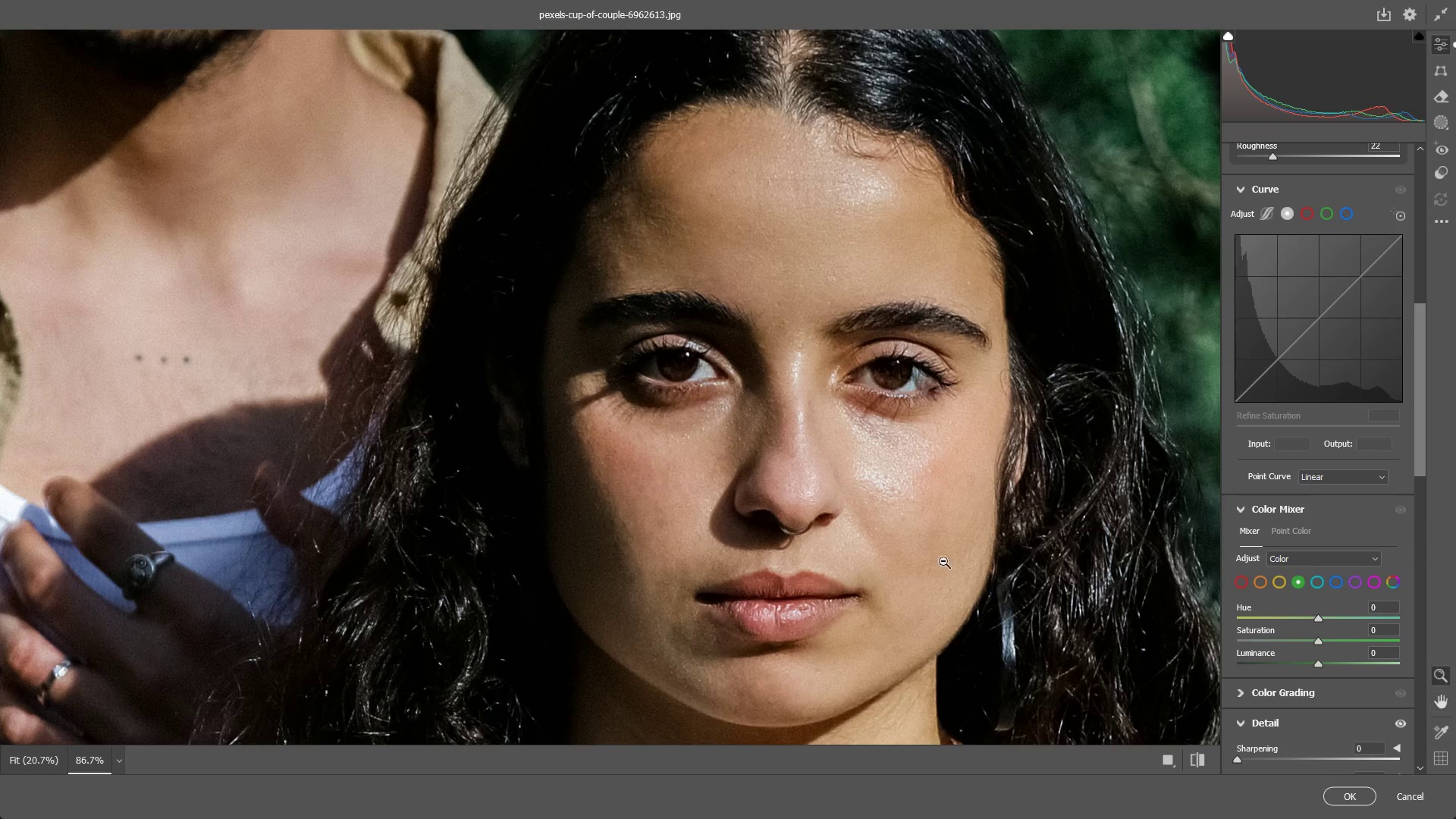 
hold_key(key=Space, duration=0.64)
 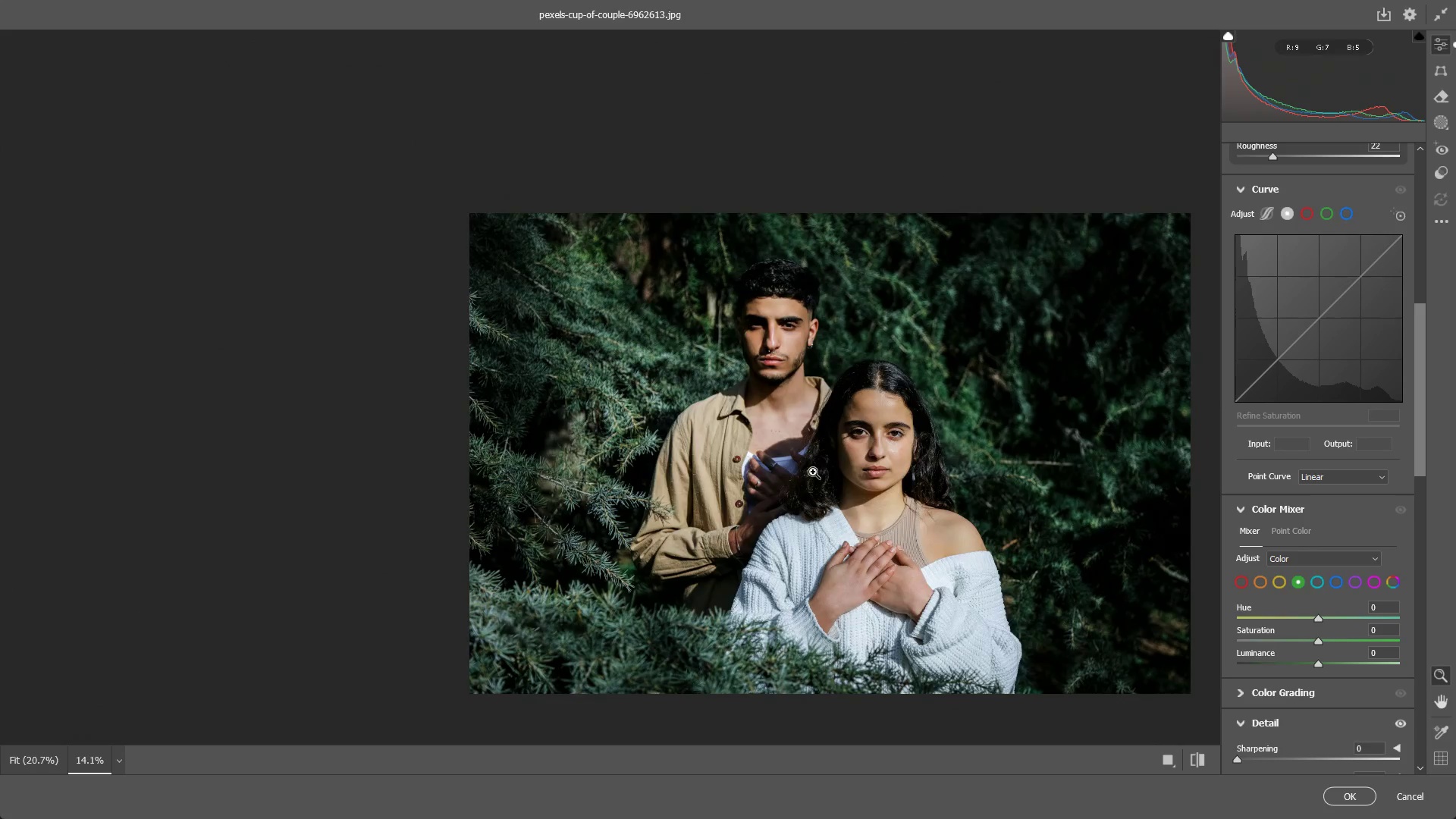 
left_click_drag(start_coordinate=[799, 546], to_coordinate=[765, 475])
 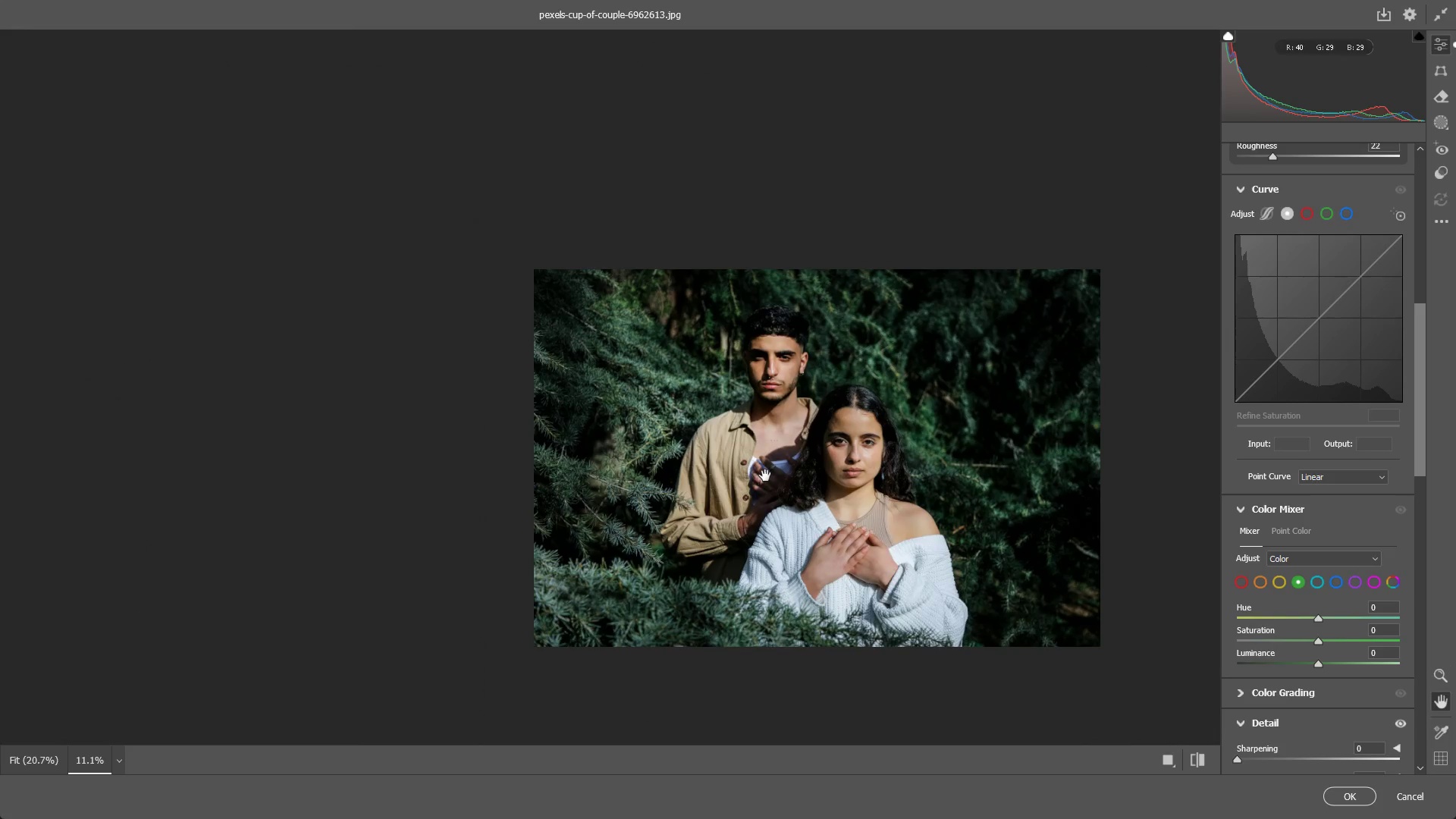 
hold_key(key=Space, duration=3.58)
 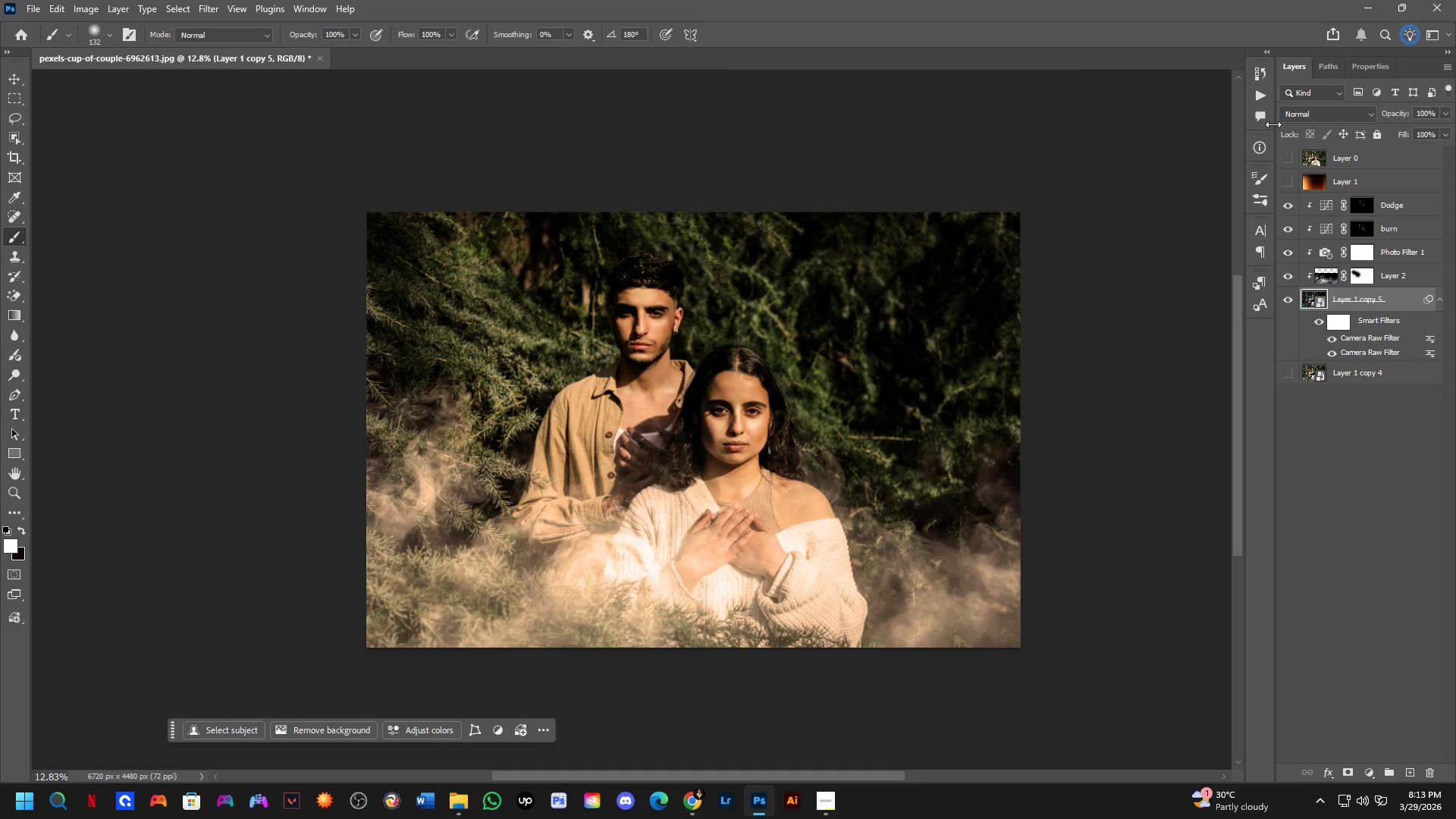 
left_click_drag(start_coordinate=[769, 475], to_coordinate=[796, 476])
 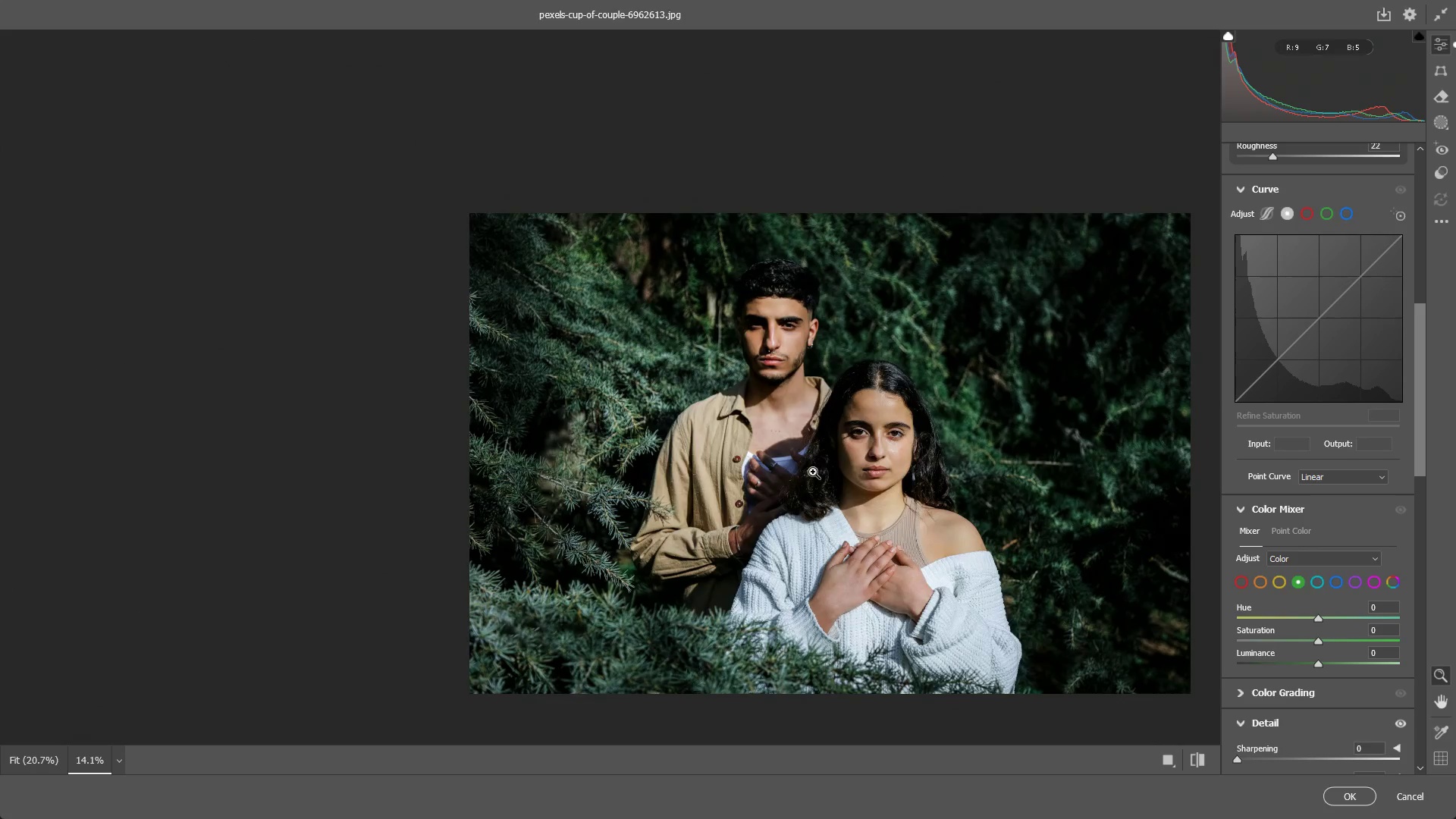 
key(NumpadEnter)
 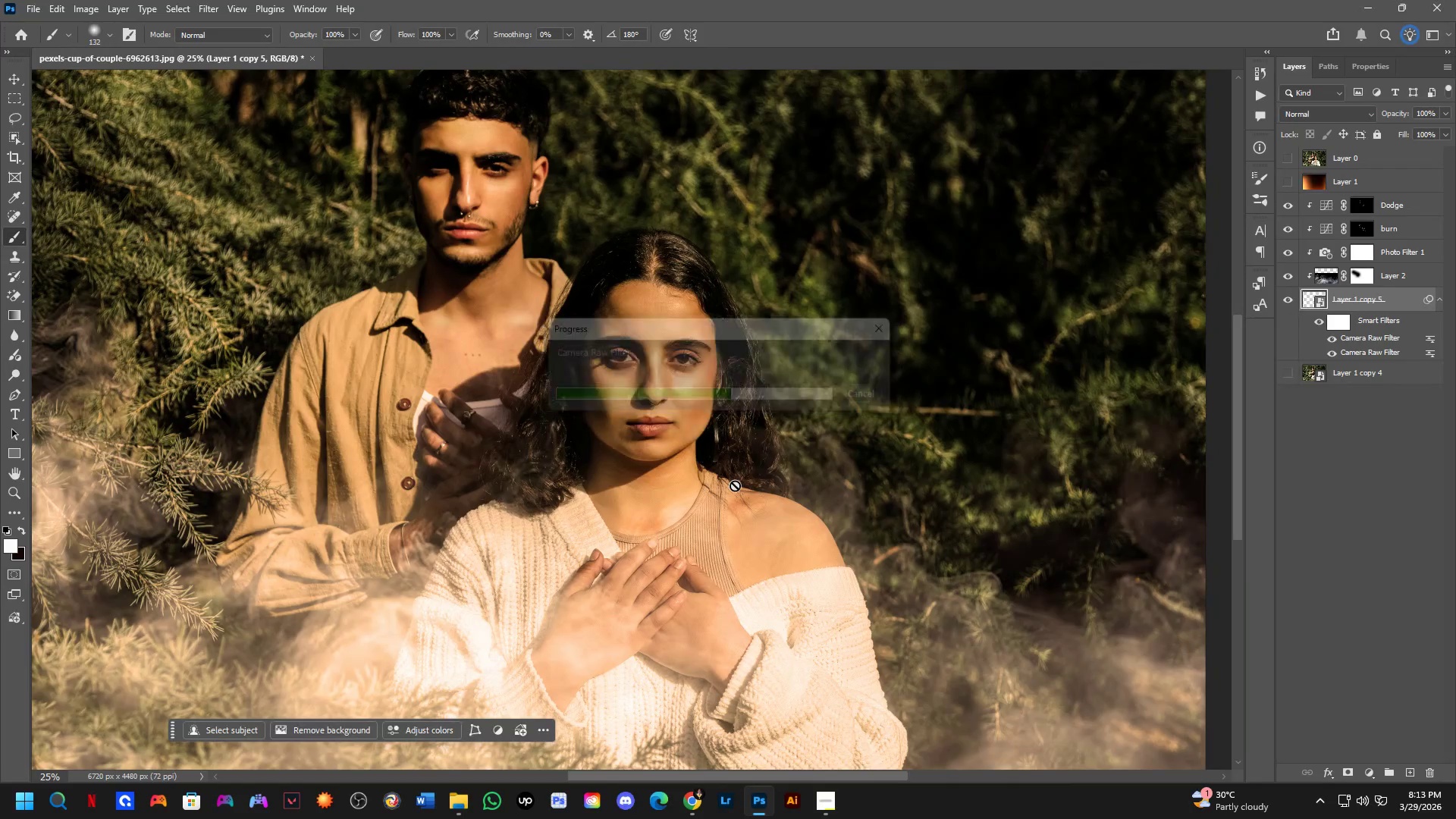 
hold_key(key=Space, duration=0.41)
 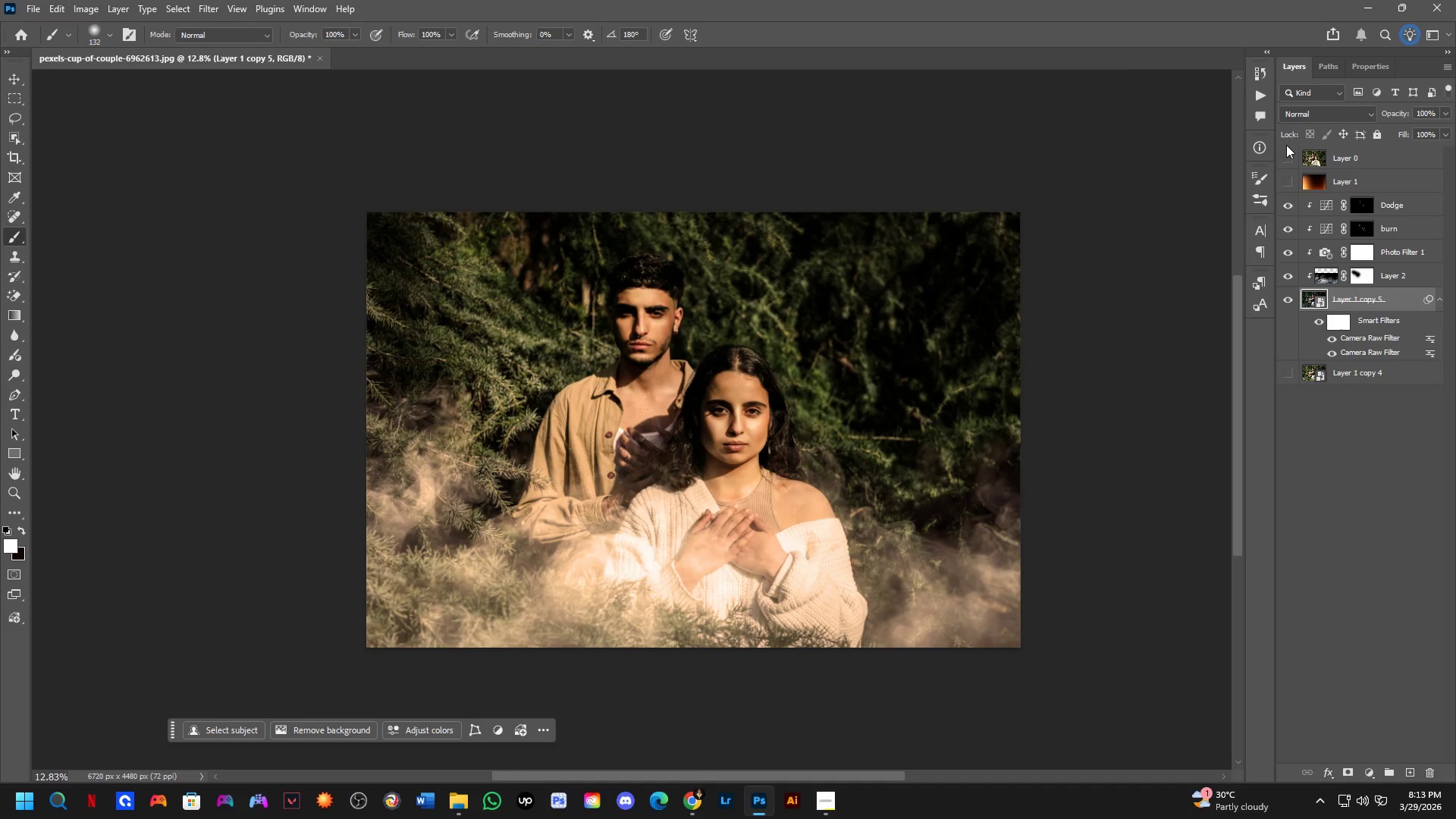 
scroll: coordinate [785, 391], scroll_direction: down, amount: 7.0
 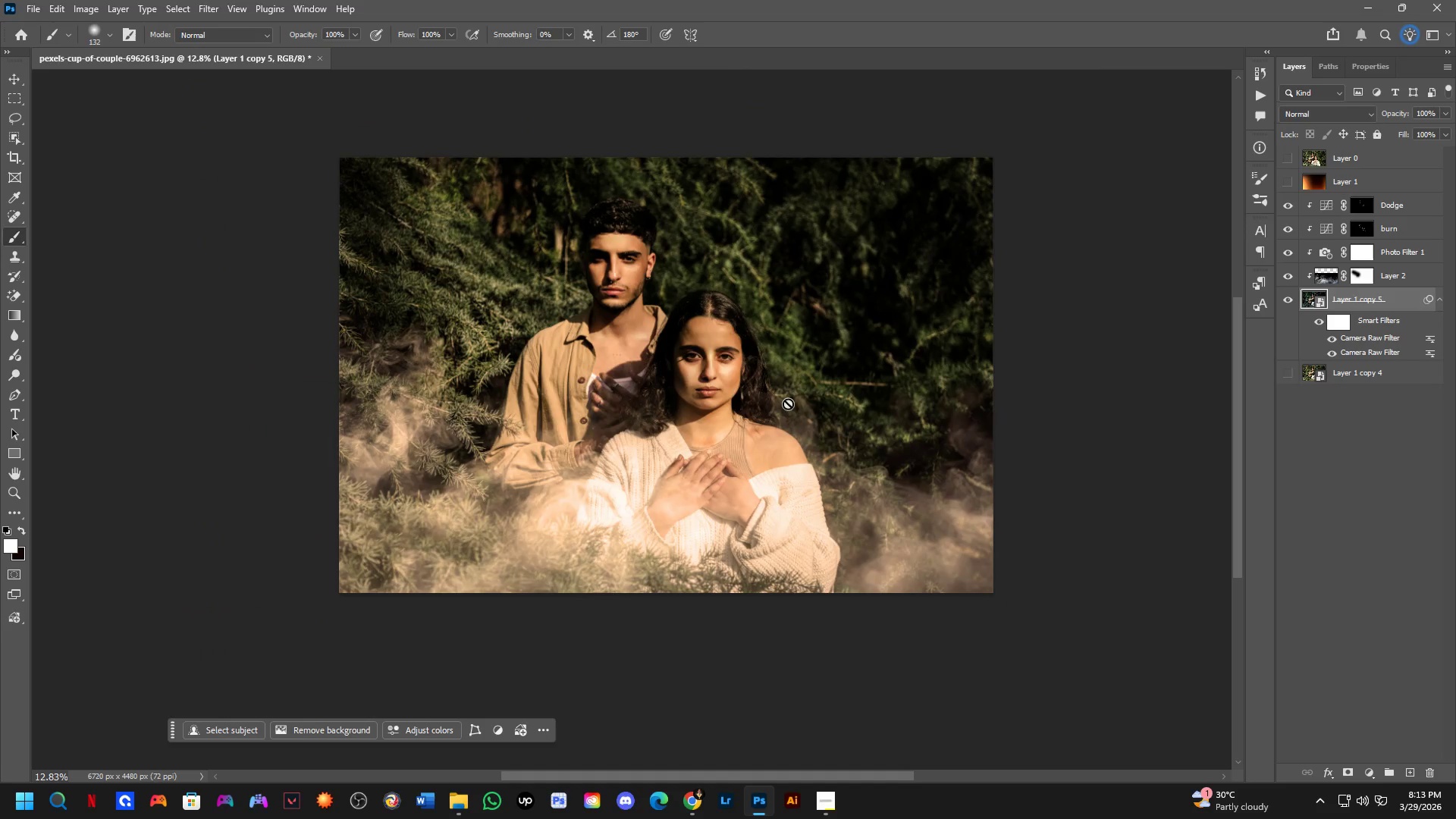 
left_click_drag(start_coordinate=[799, 375], to_coordinate=[825, 428])
 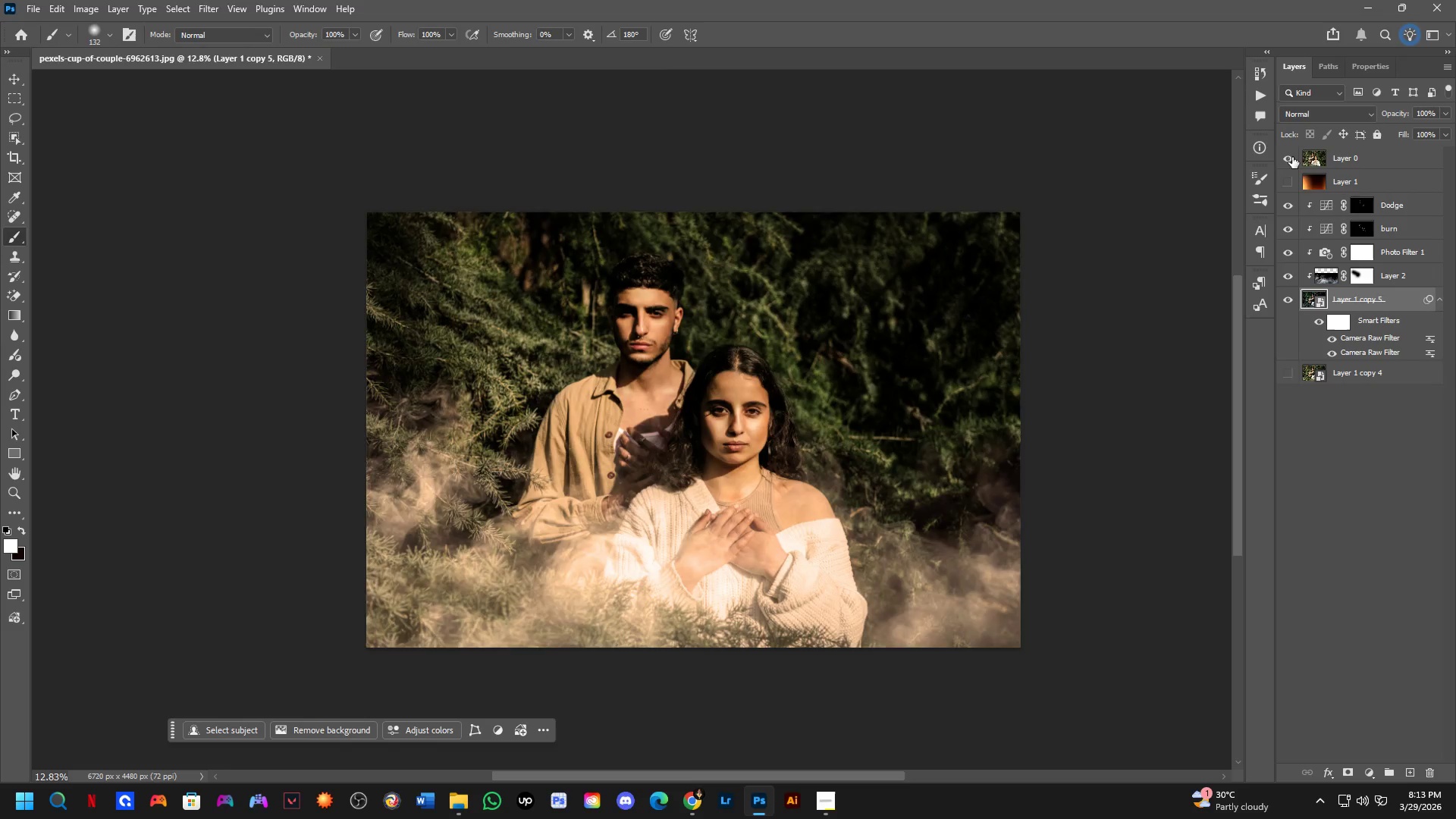 
double_click([1291, 158])
 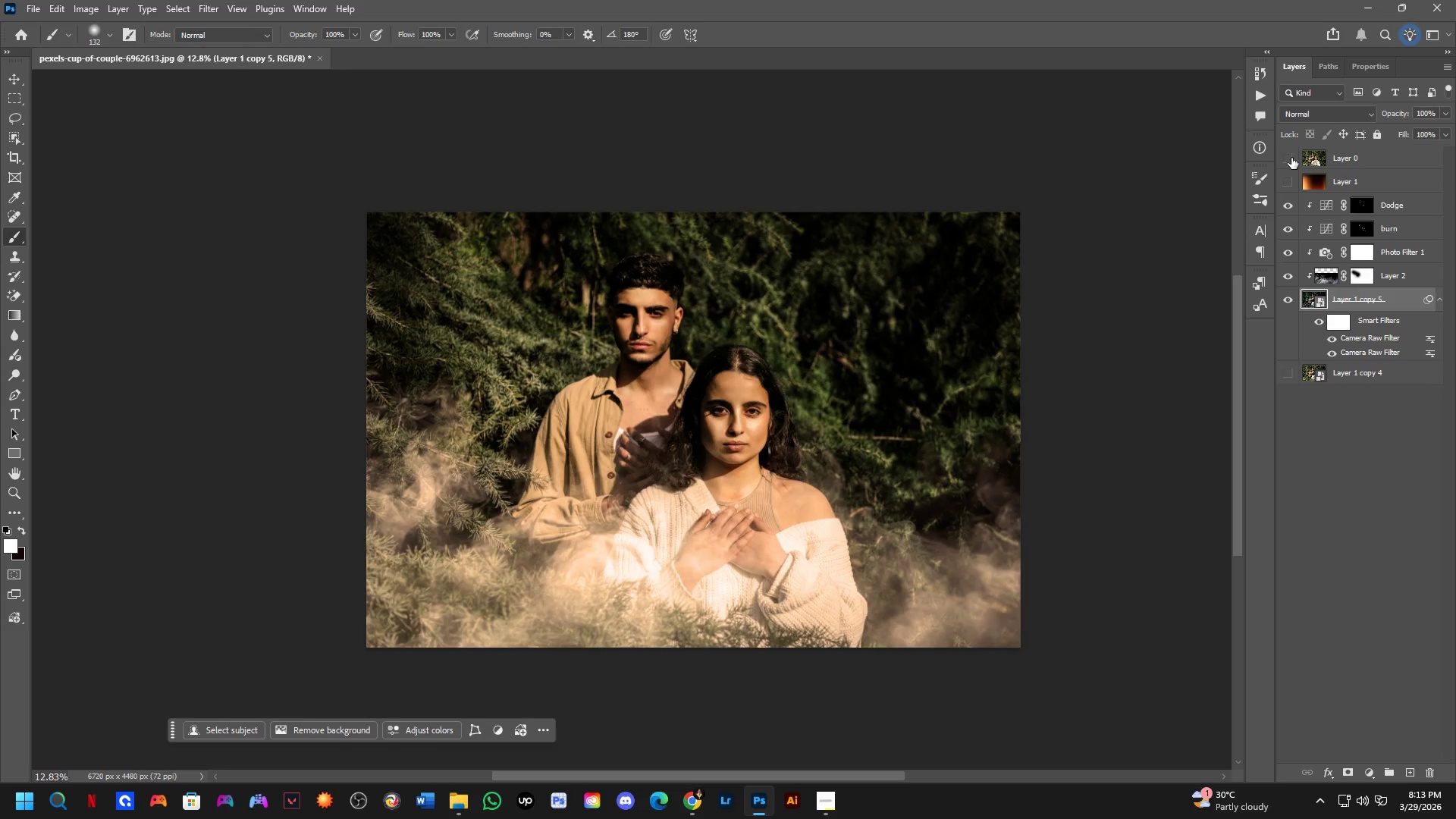 
triple_click([1291, 158])
 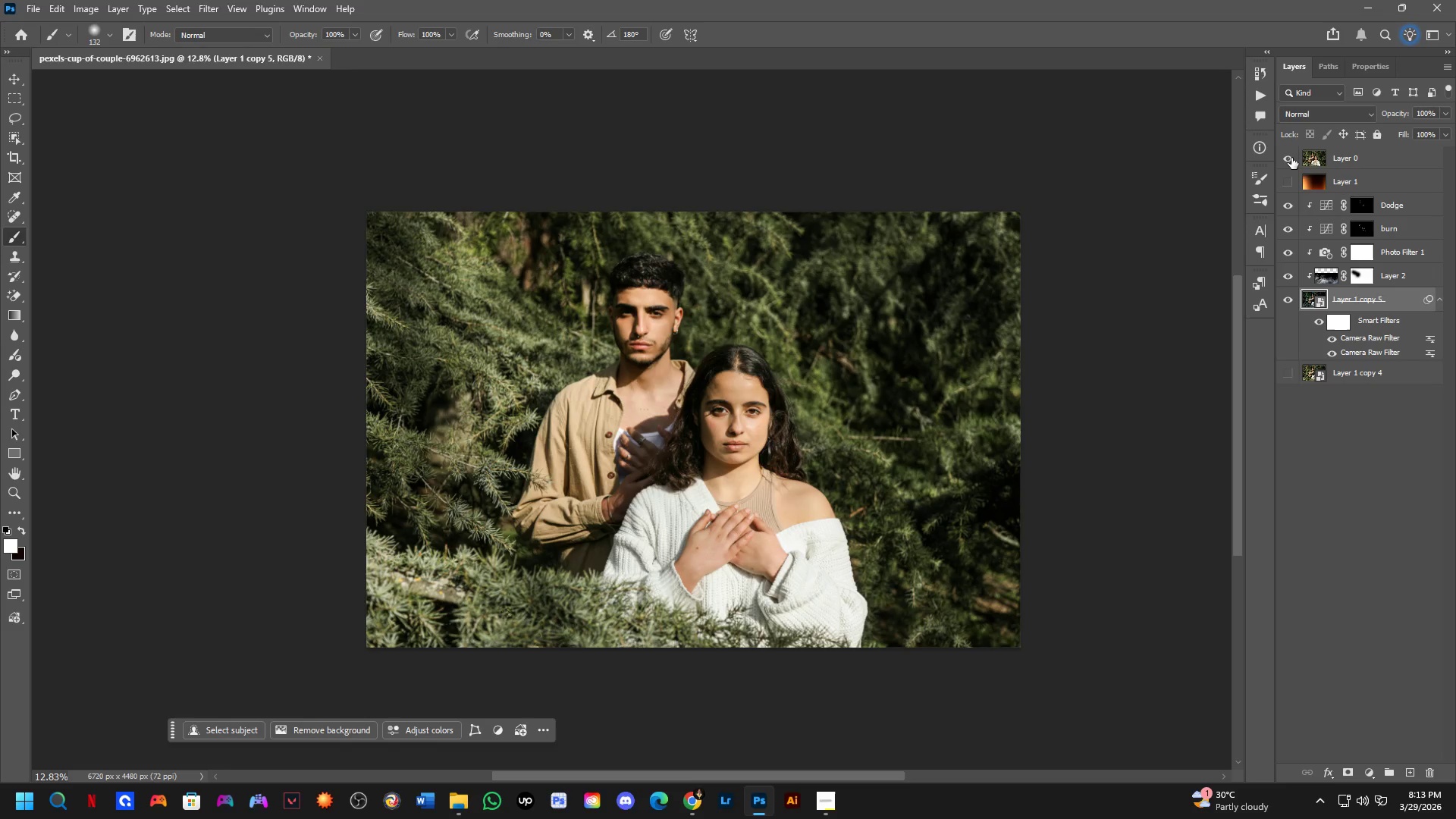 
triple_click([1291, 158])
 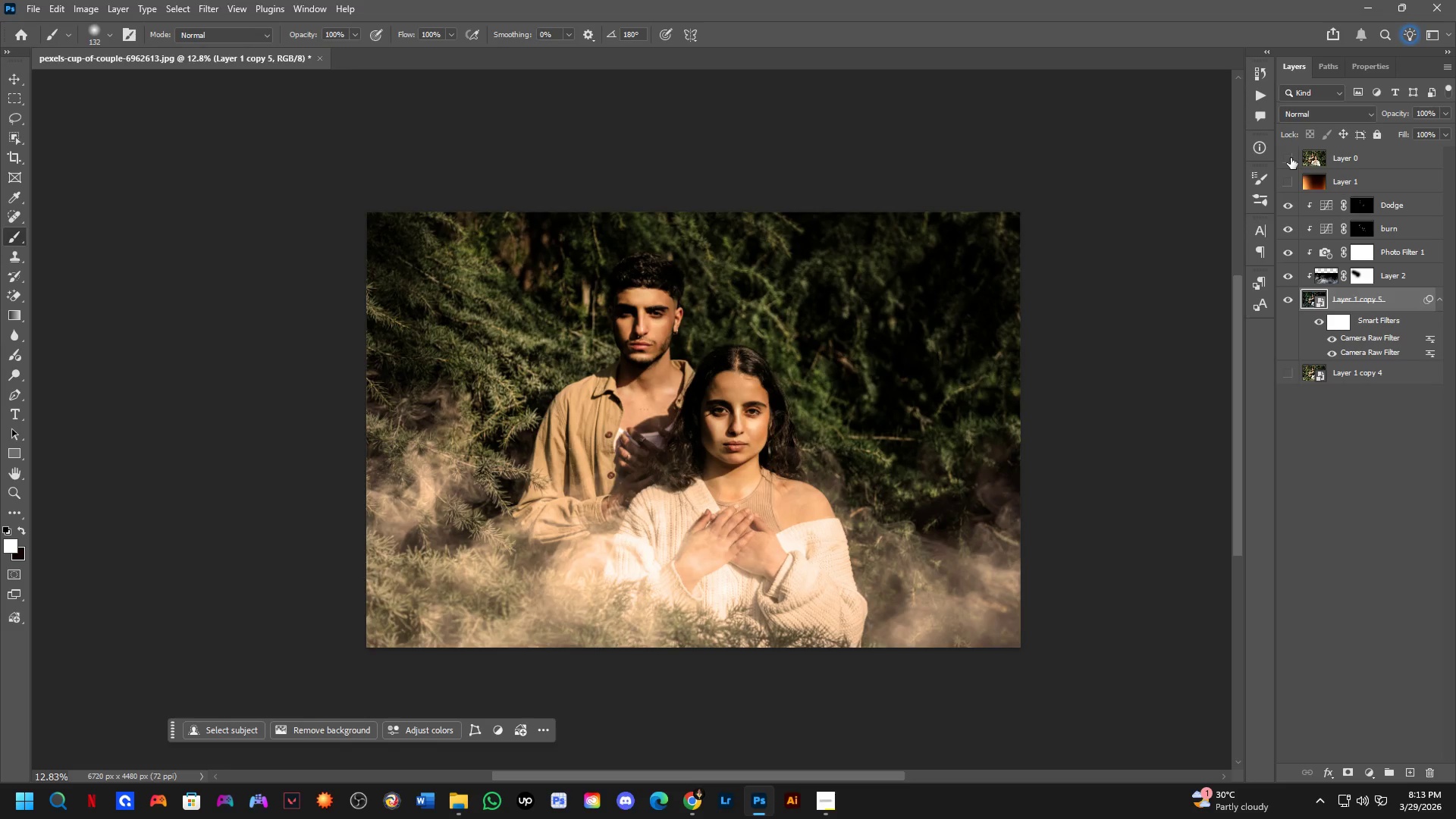 
triple_click([1291, 158])
 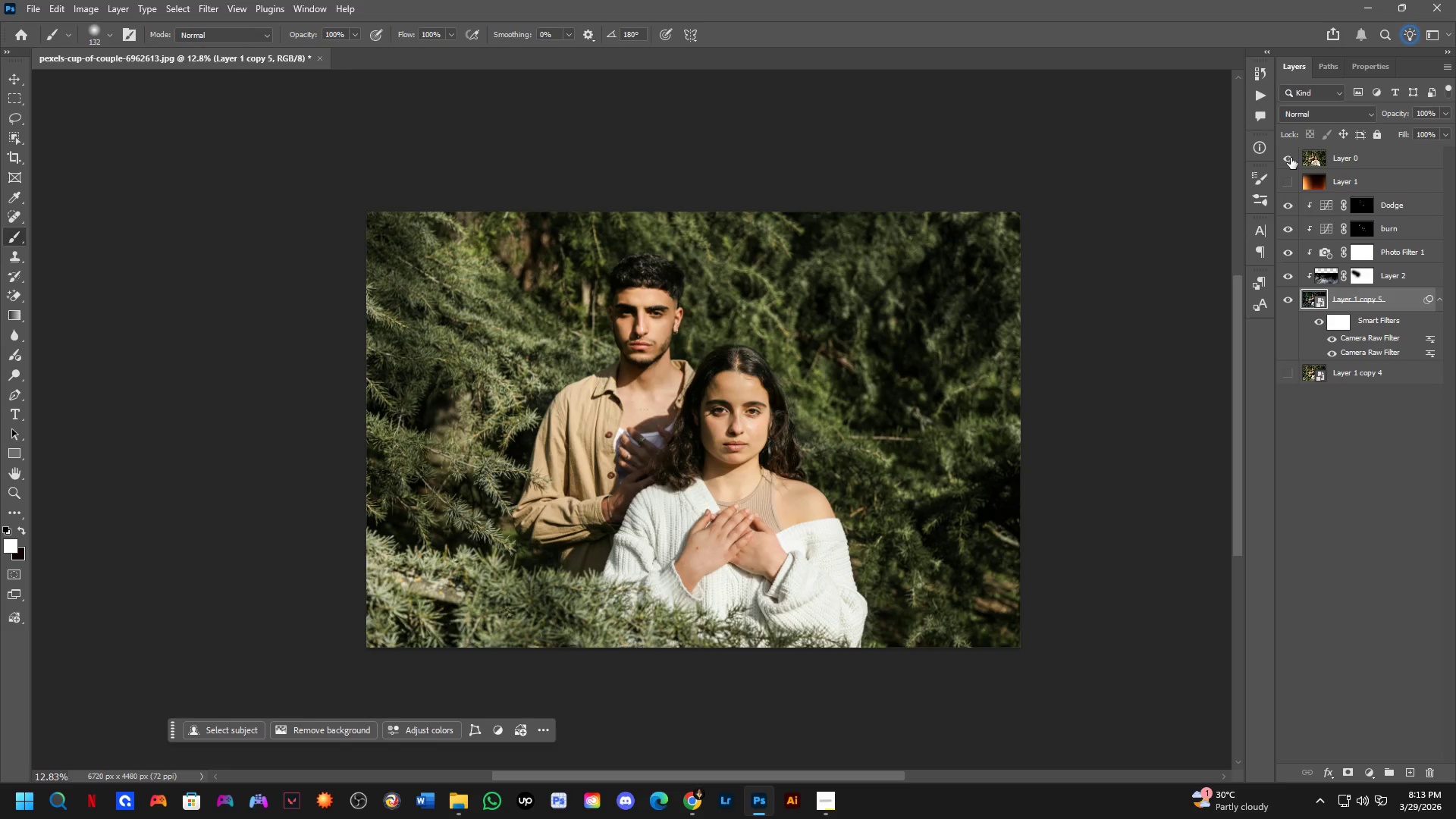 
triple_click([1291, 158])
 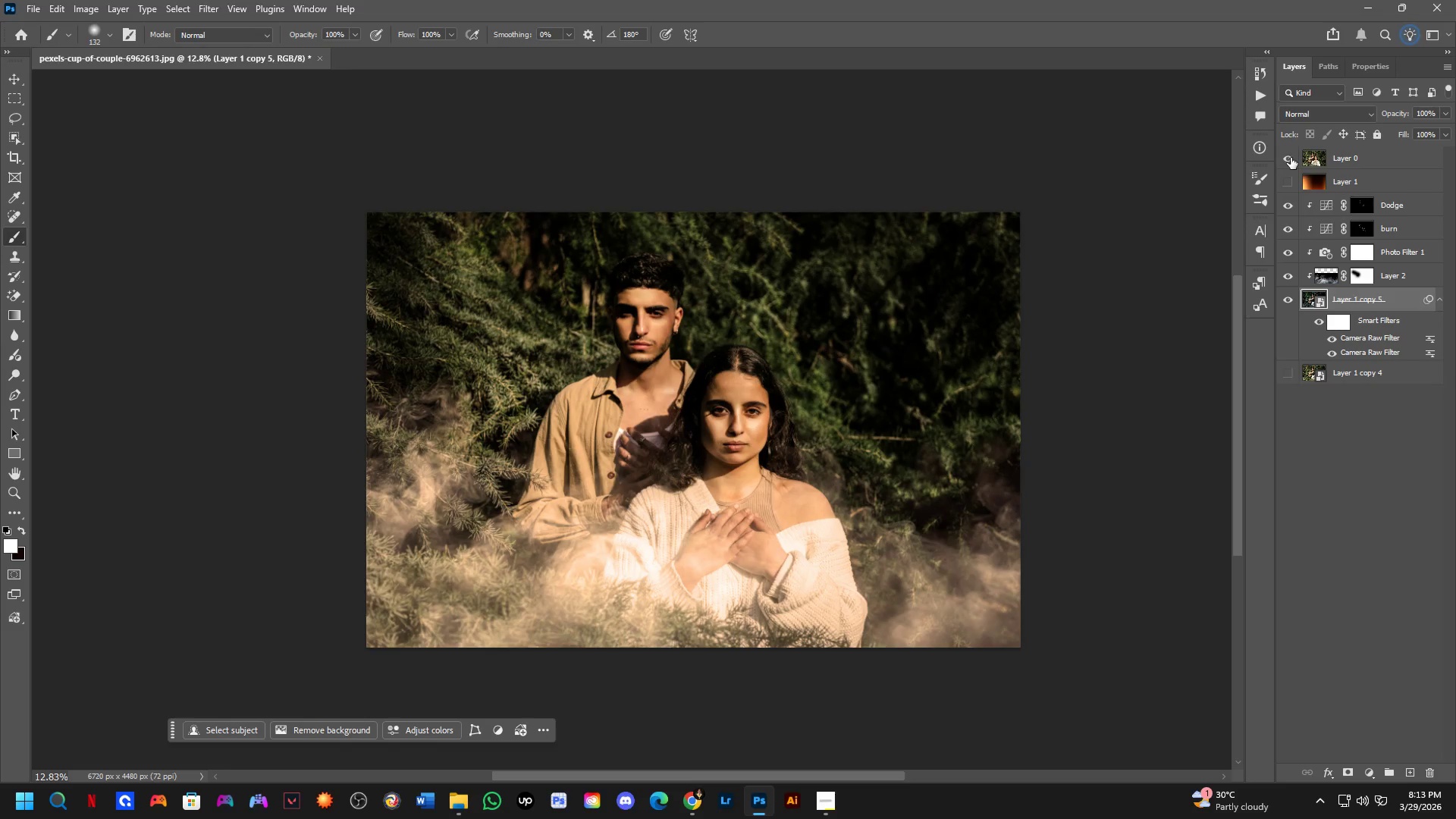 
double_click([1291, 158])
 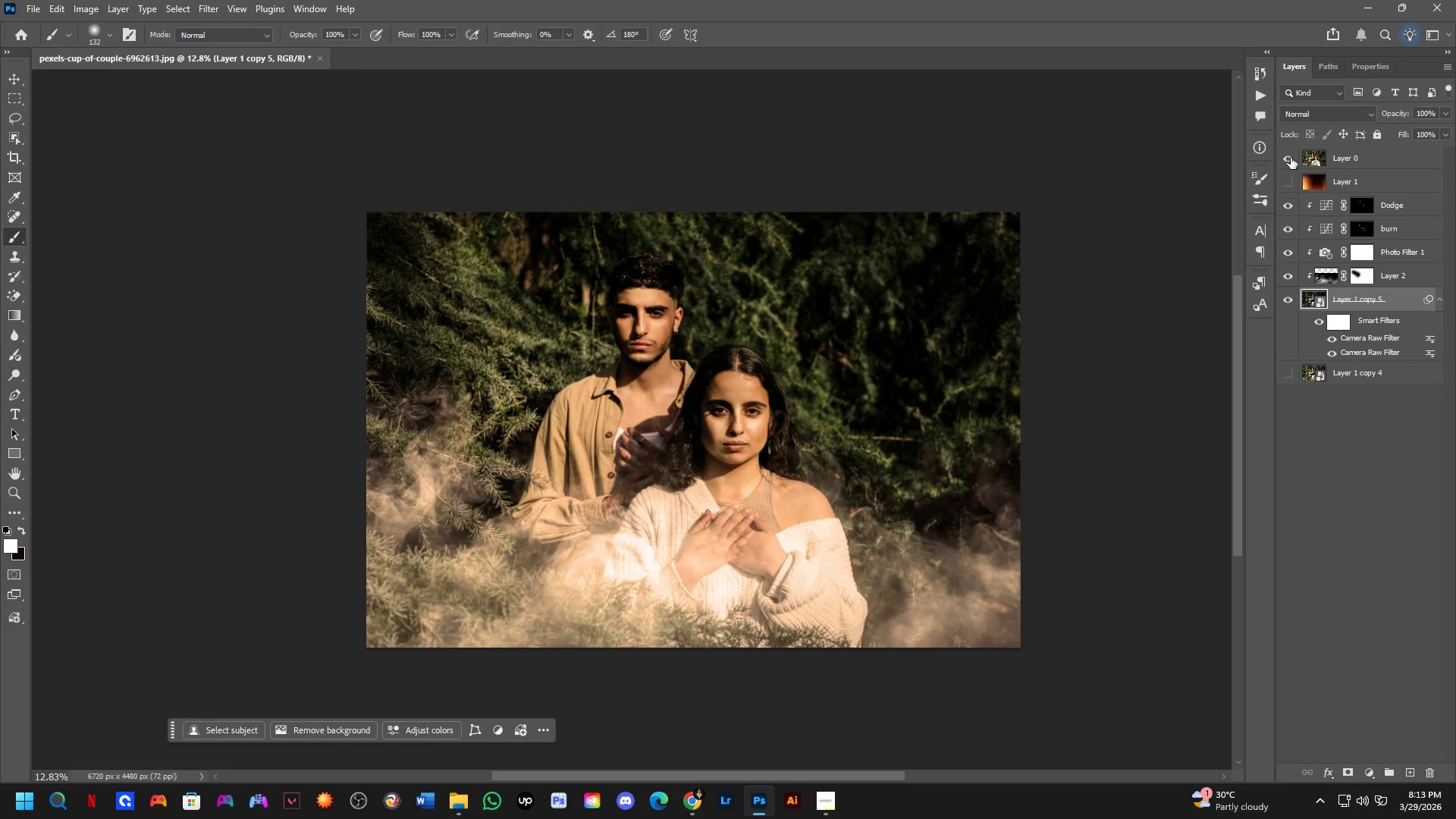 
double_click([1291, 158])
 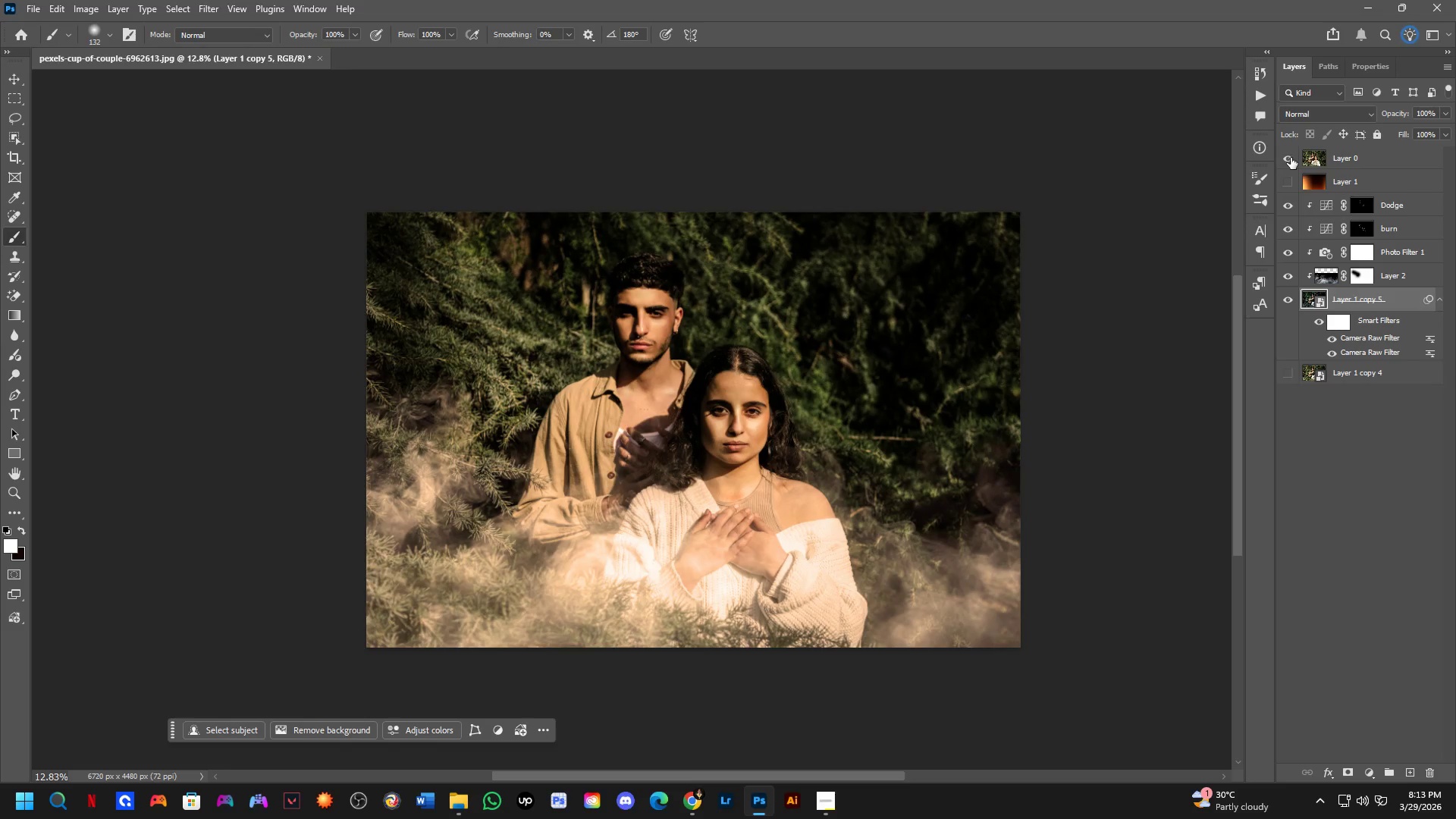 
double_click([1291, 158])
 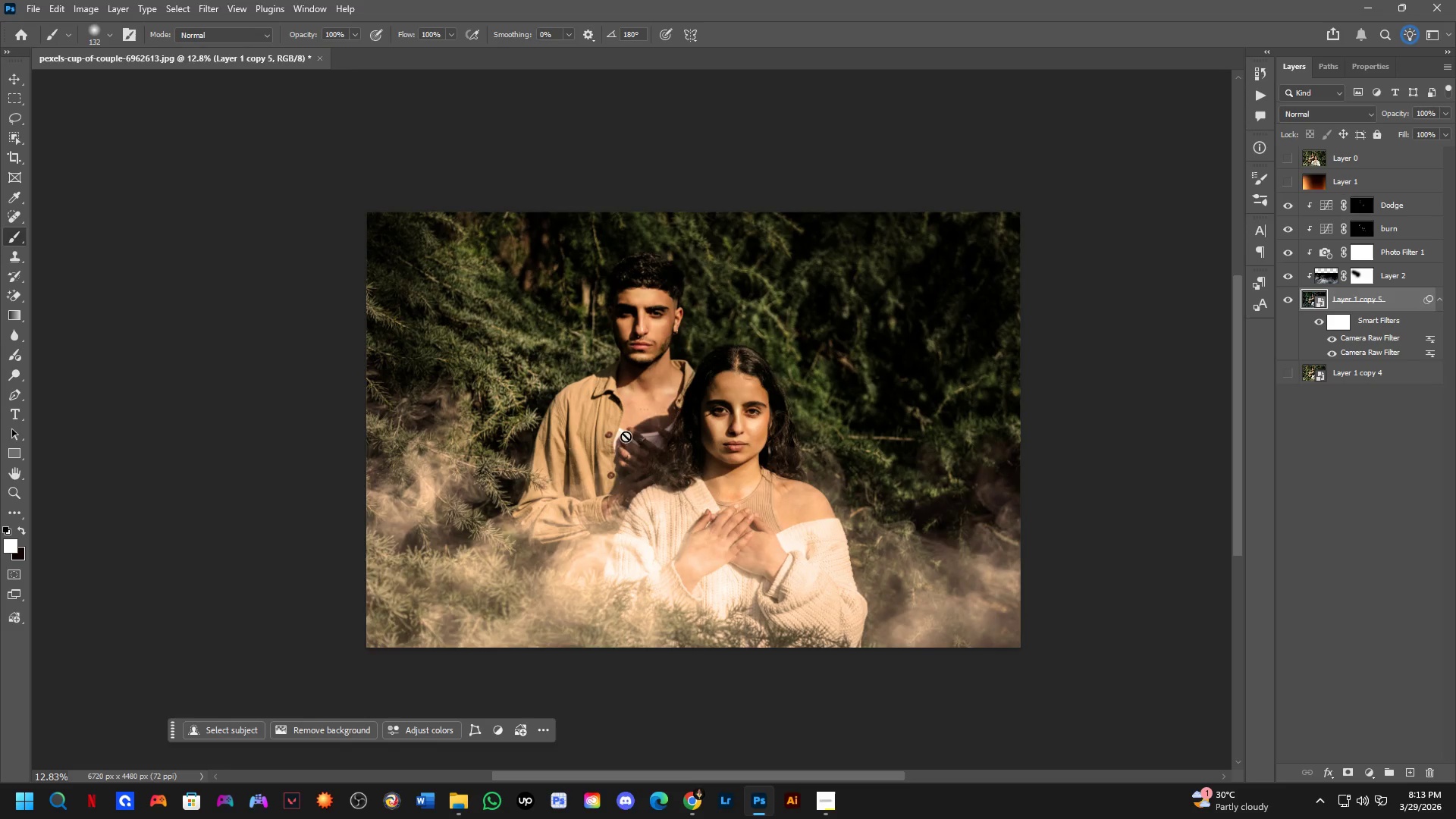 
hold_key(key=ShiftLeft, duration=0.31)
 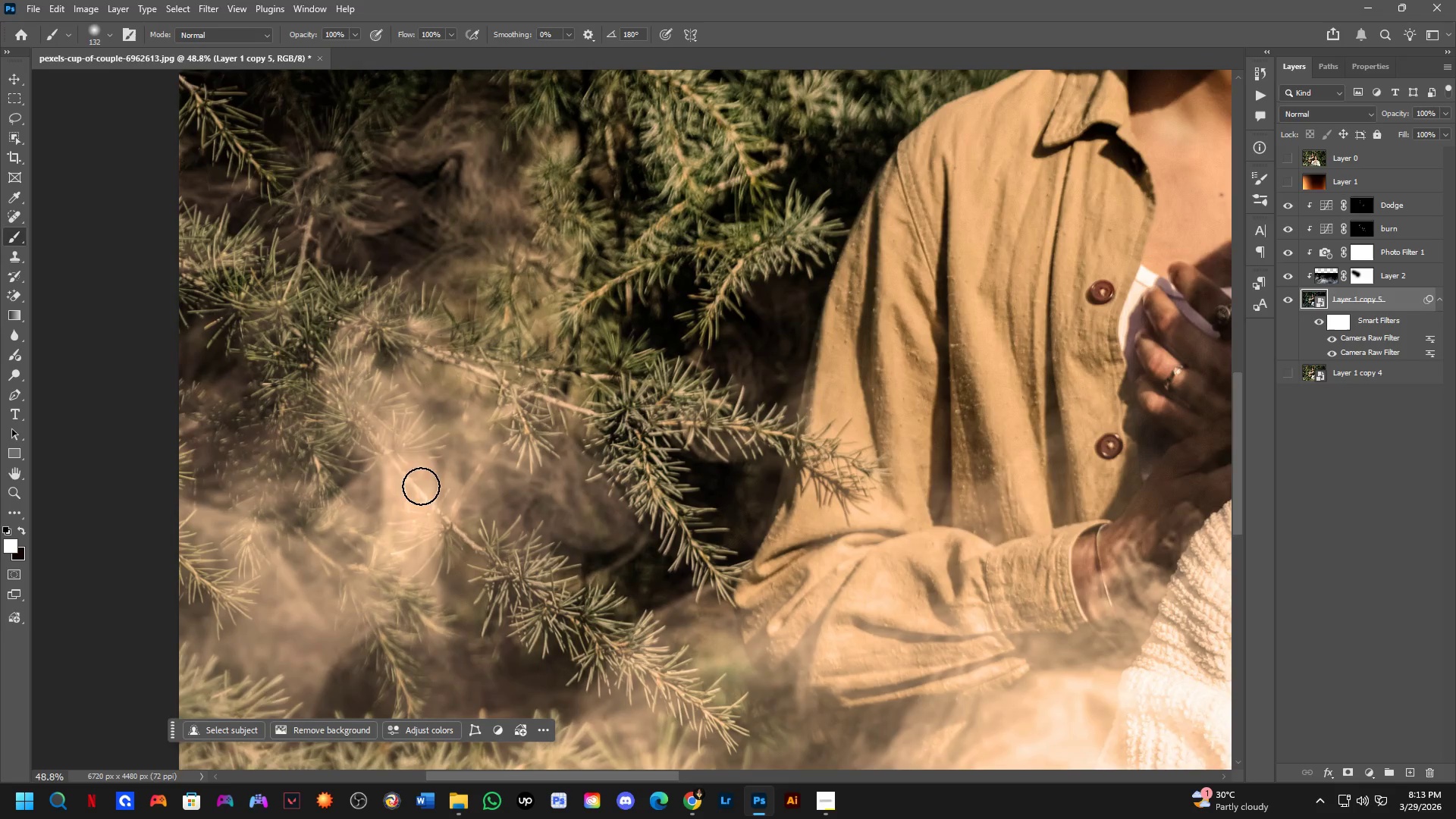 
hold_key(key=ShiftLeft, duration=1.34)
 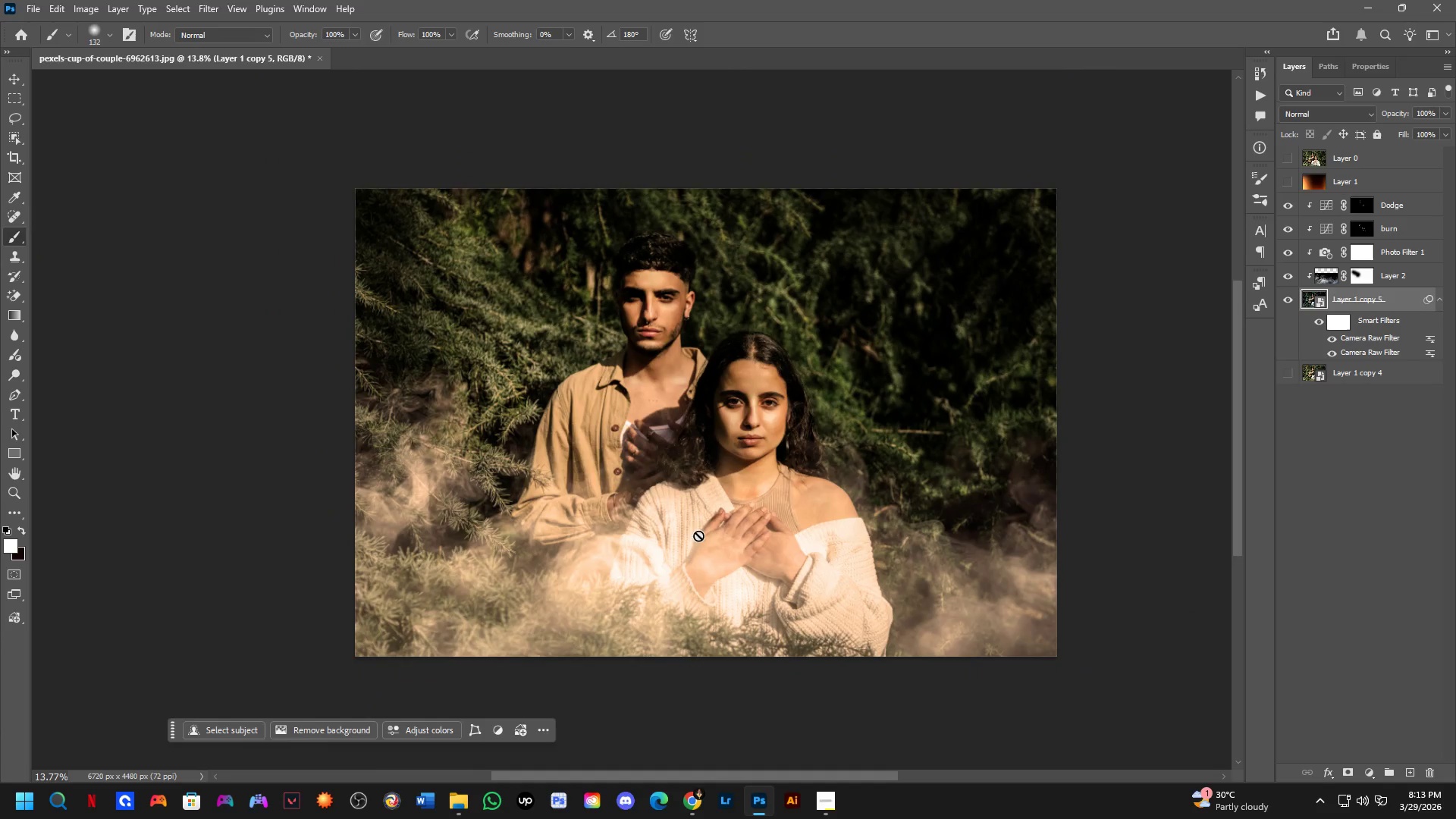 
hold_key(key=Space, duration=0.56)
 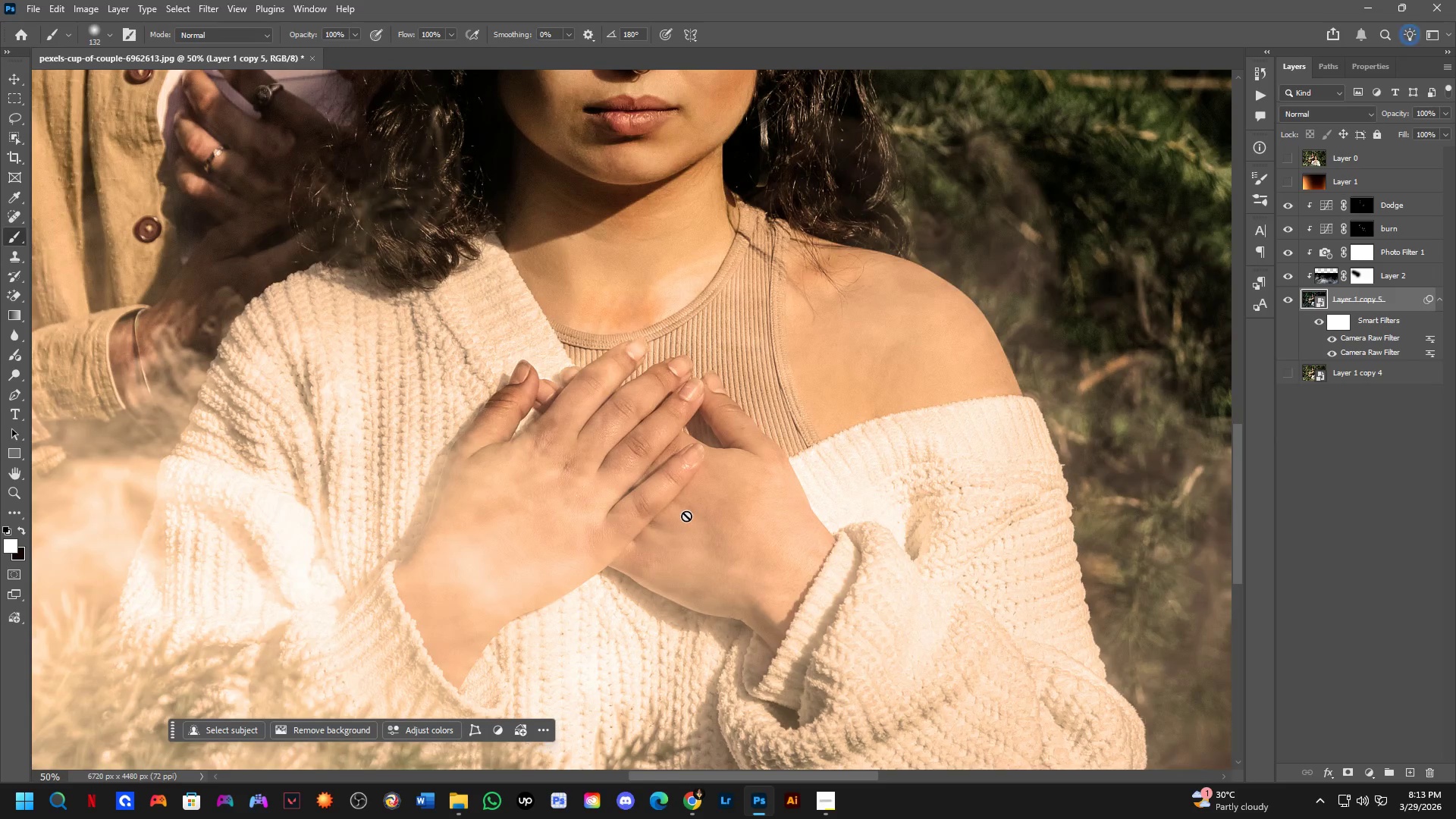 
left_click_drag(start_coordinate=[860, 513], to_coordinate=[785, 476])
 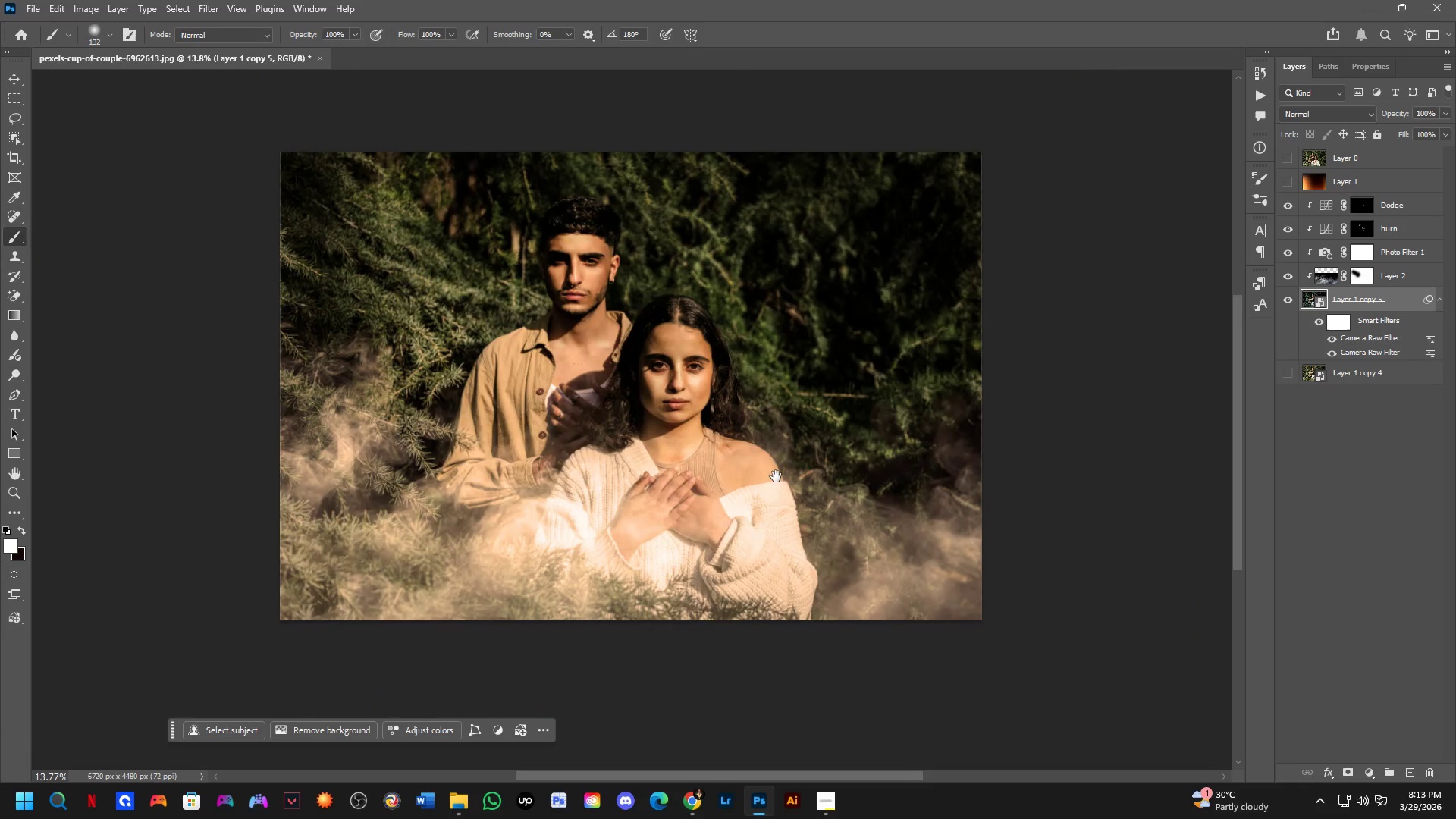 
scroll: coordinate [424, 482], scroll_direction: up, amount: 3.0
 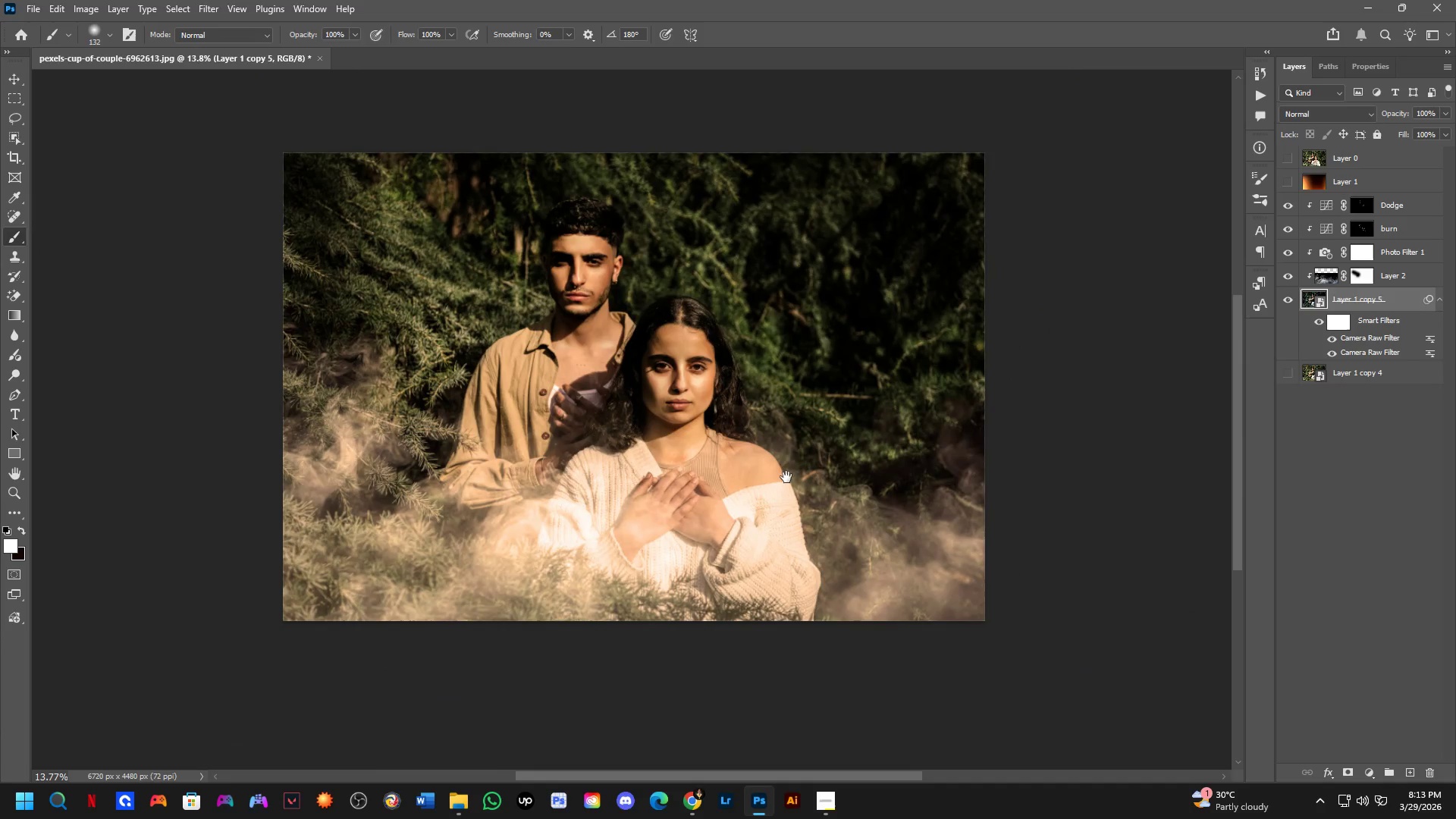 
hold_key(key=ShiftLeft, duration=1.09)
scroll: coordinate [690, 514], scroll_direction: up, amount: 4.0
 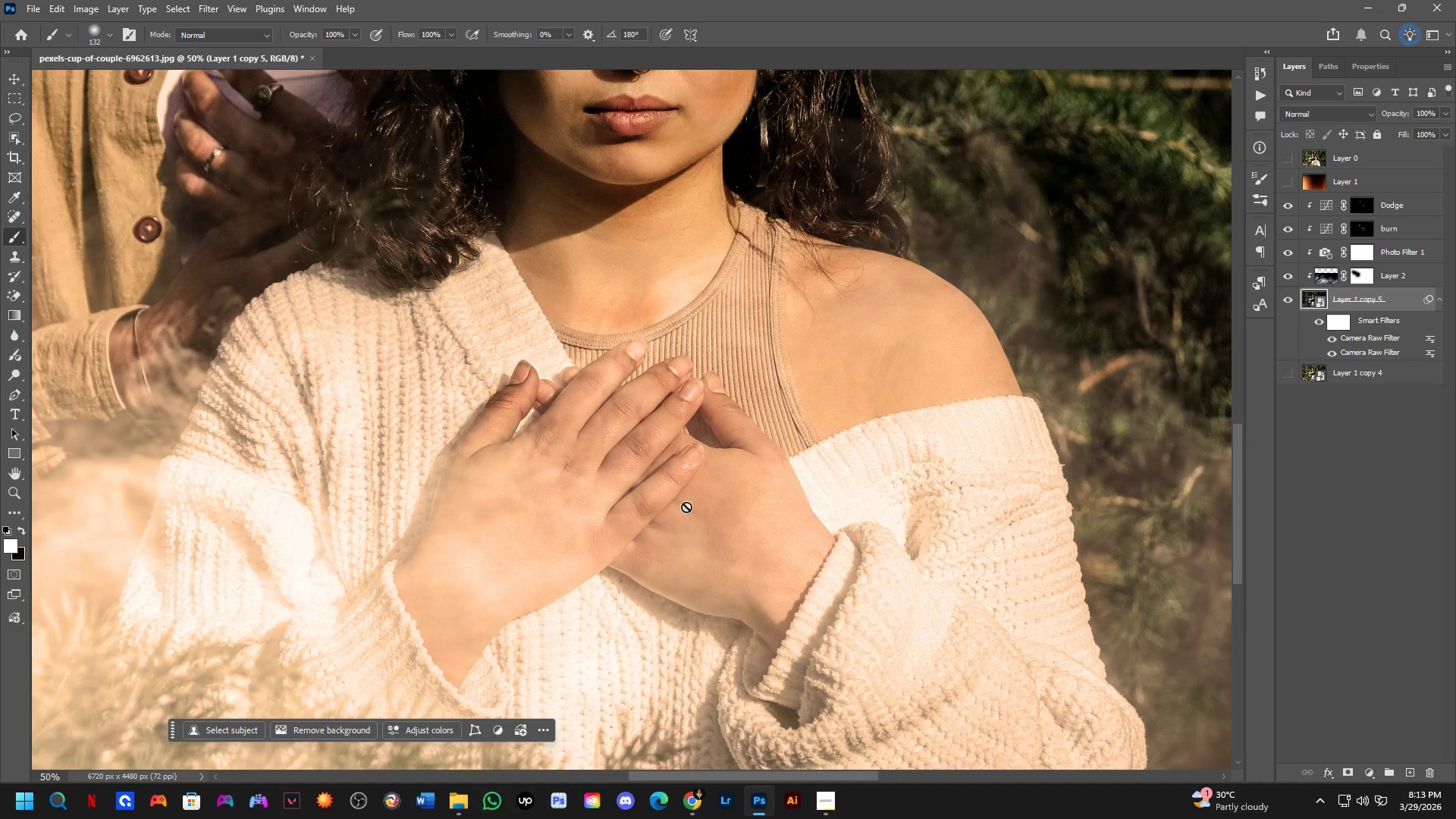 
hold_key(key=Space, duration=0.48)
 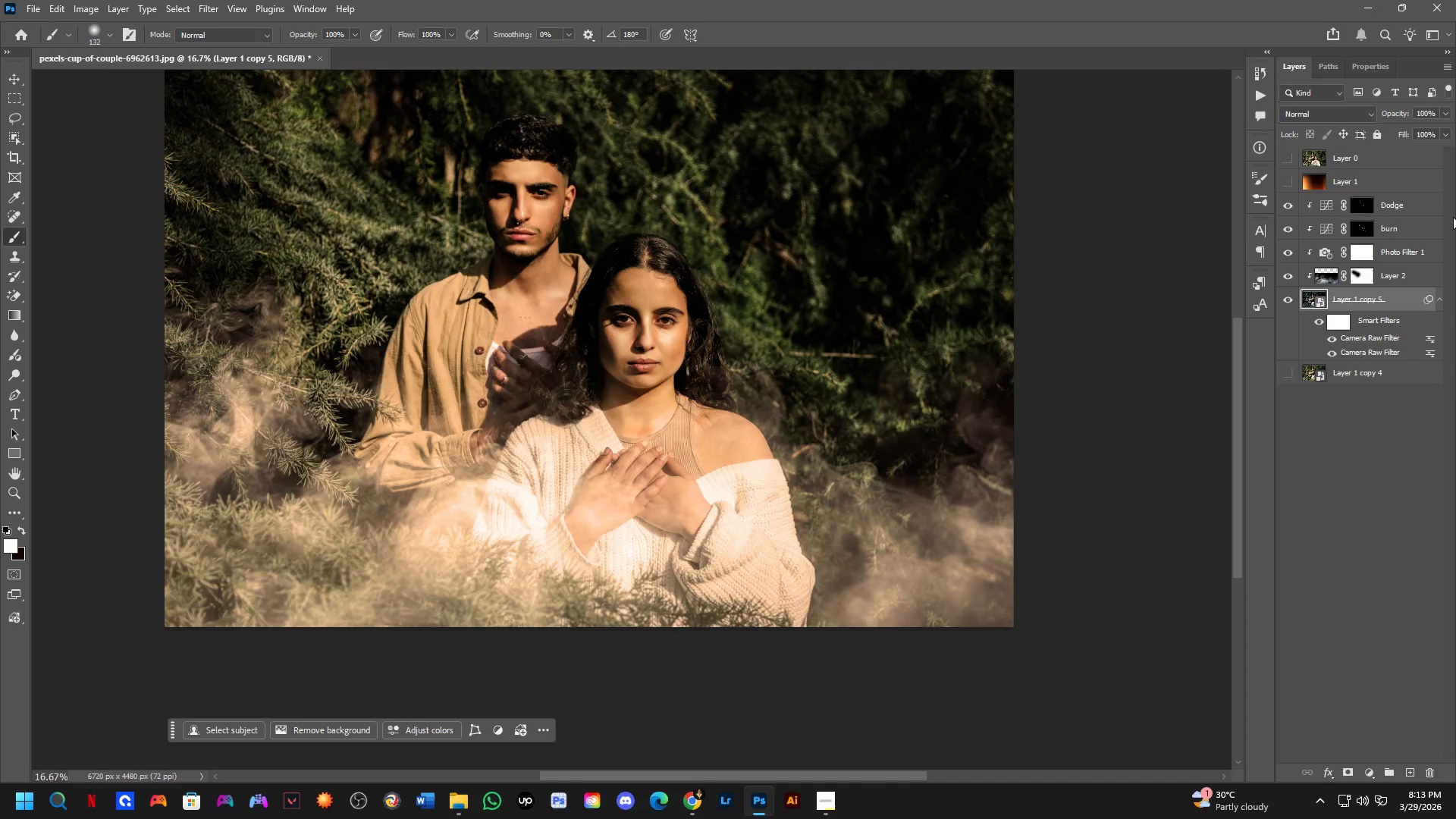 
left_click_drag(start_coordinate=[722, 431], to_coordinate=[728, 412])
 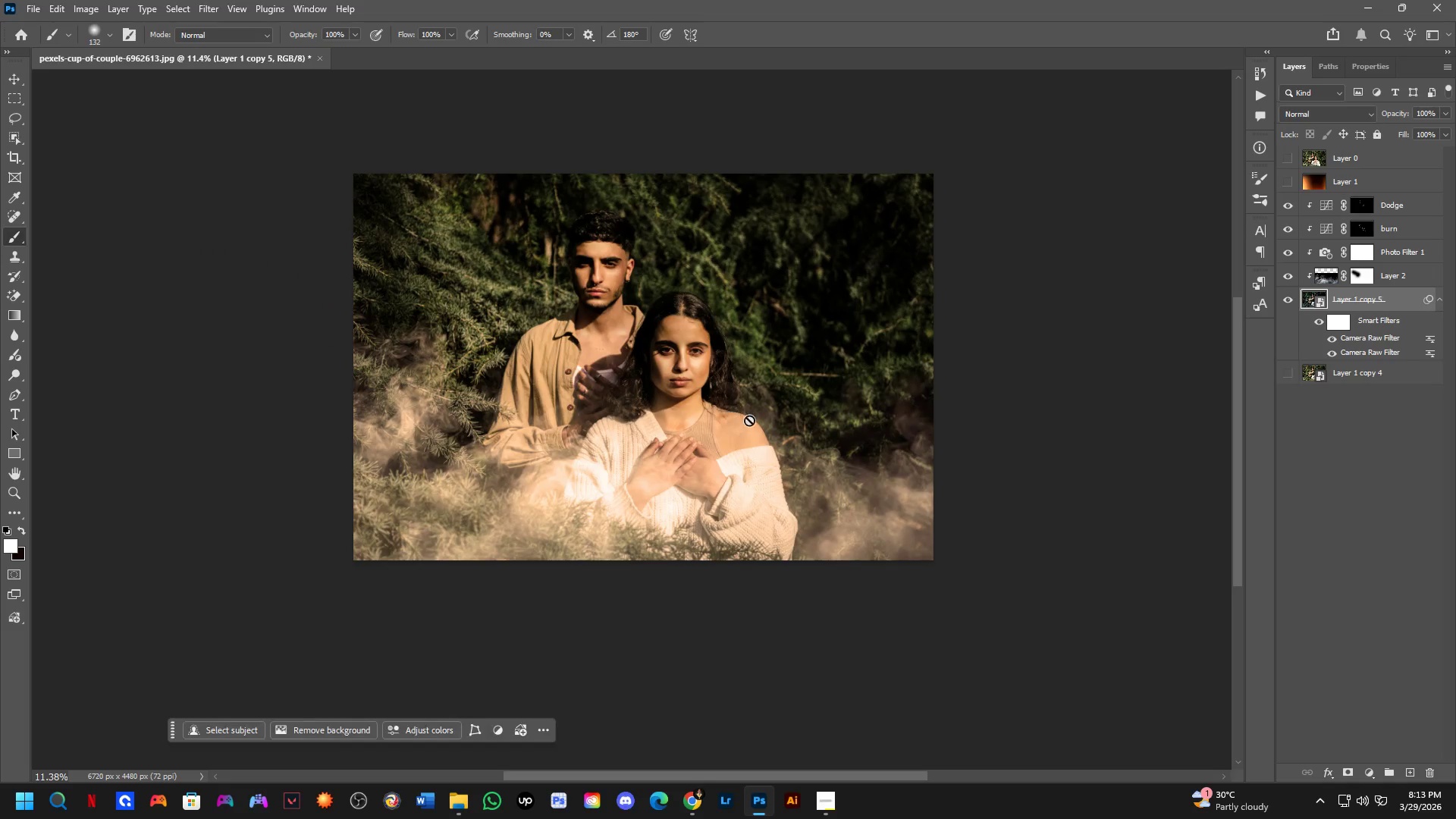 
scroll: coordinate [688, 462], scroll_direction: down, amount: 7.0
 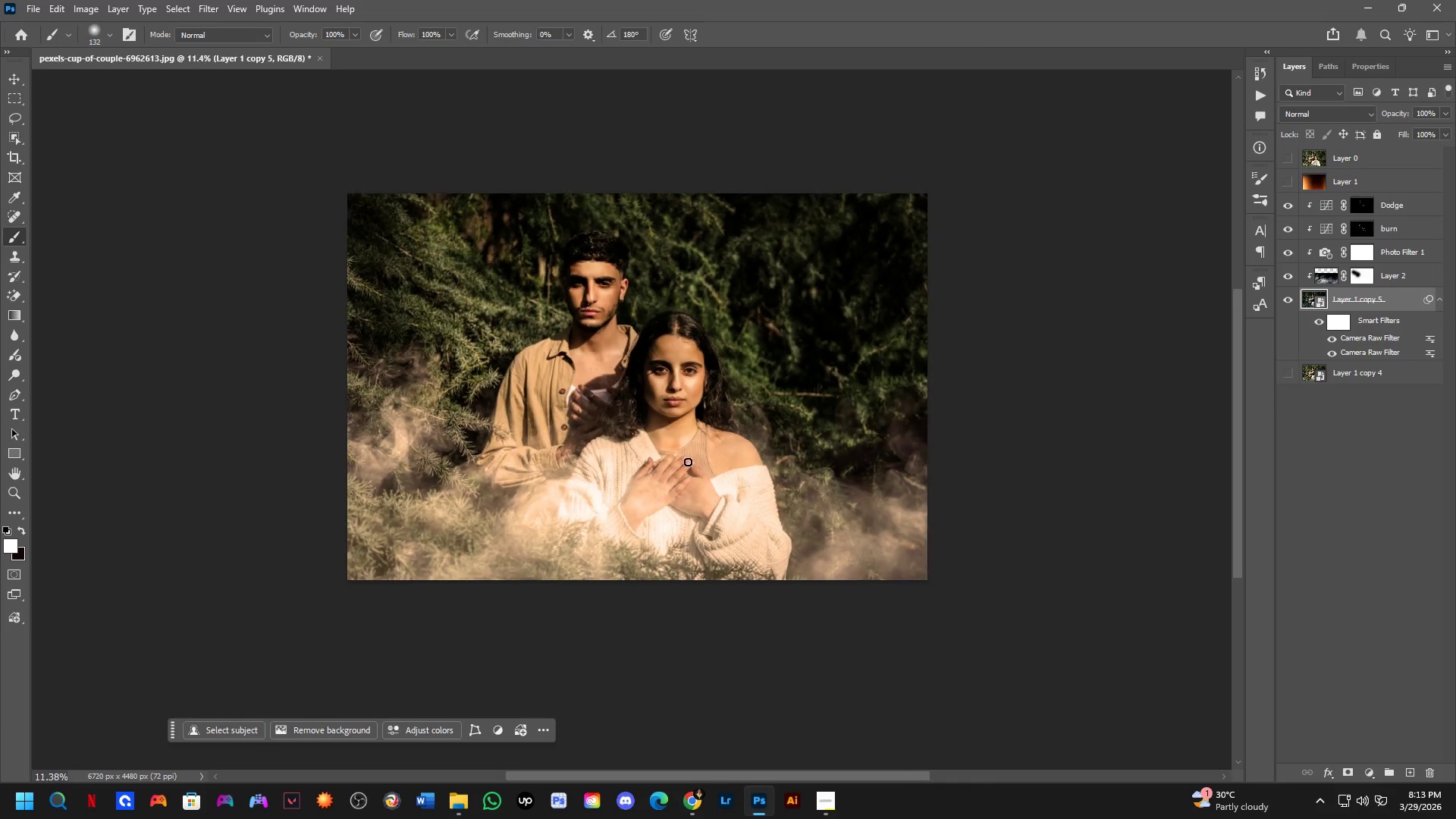 
scroll: coordinate [1455, 194], scroll_direction: up, amount: 4.0
 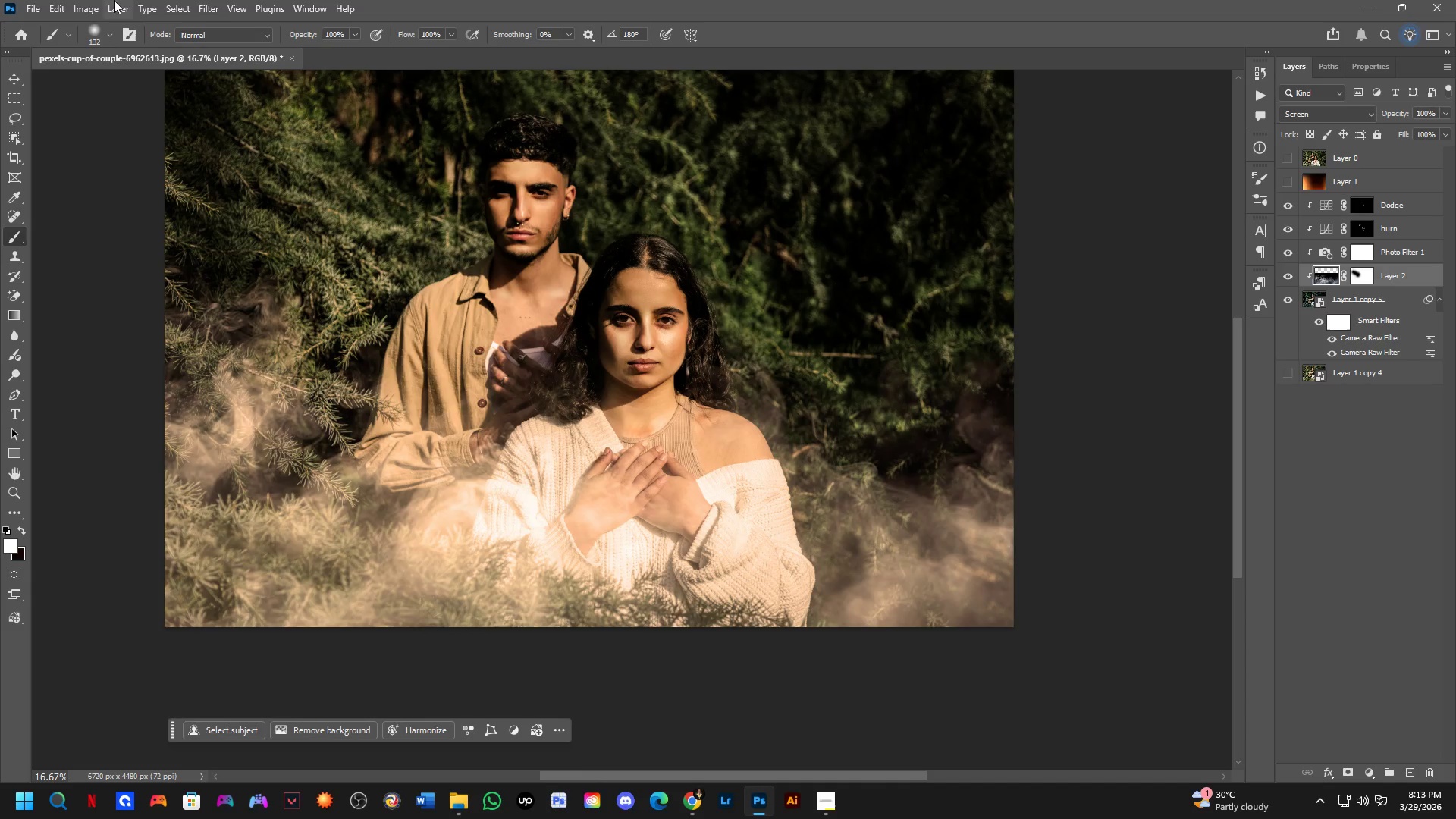 
left_click([215, 13])
 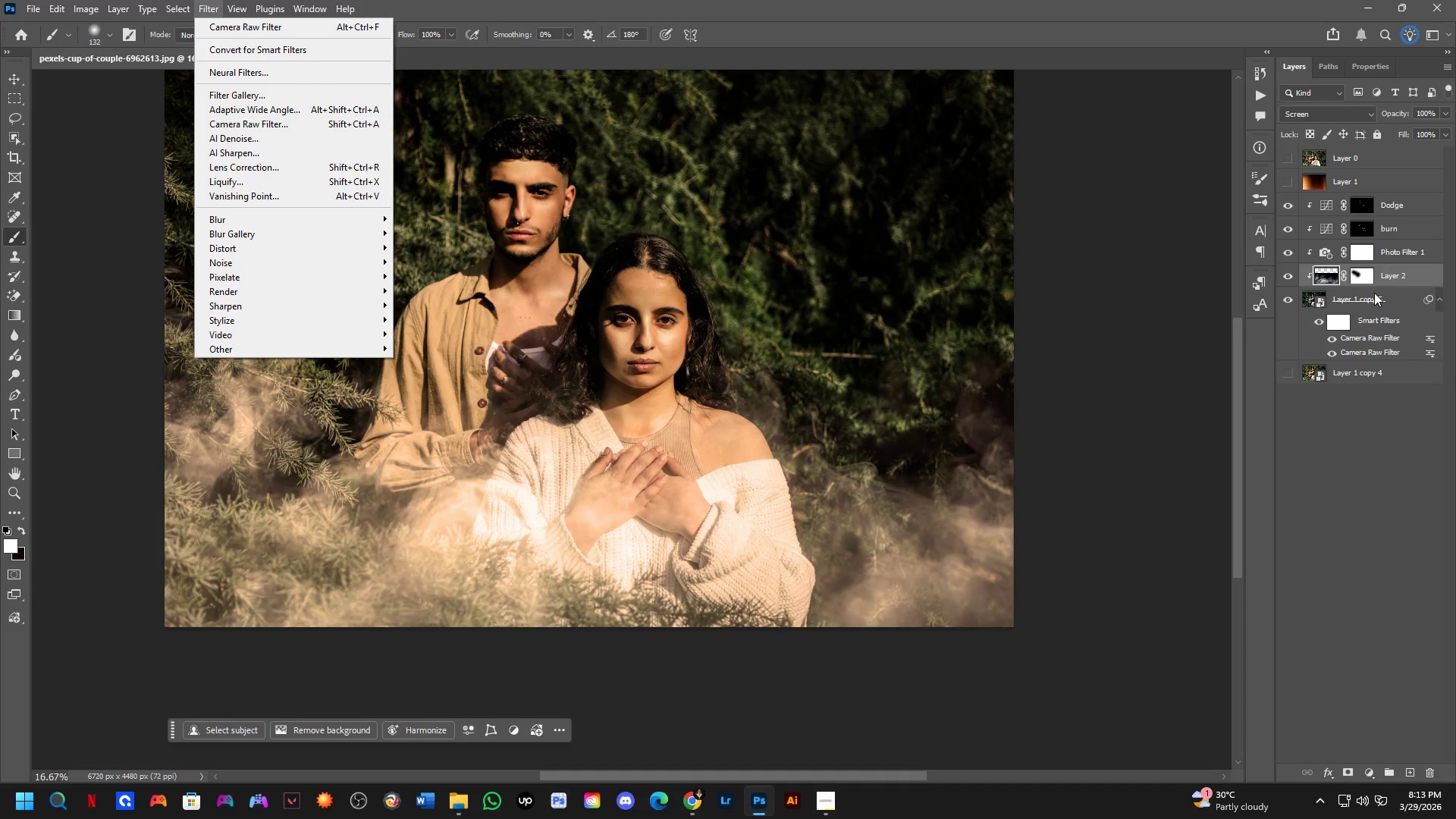 
right_click([1404, 271])
 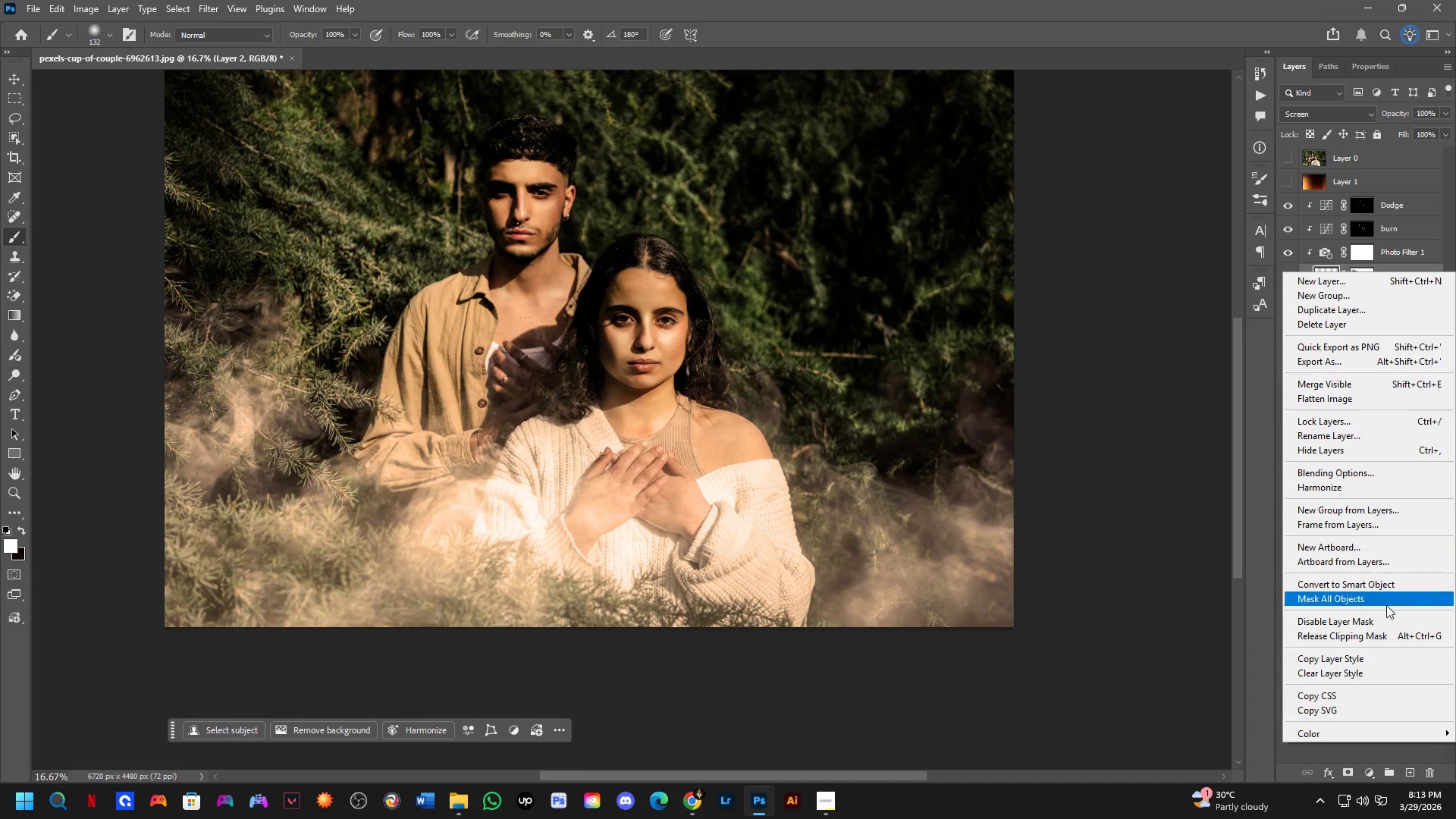 
left_click_drag(start_coordinate=[1387, 640], to_coordinate=[1379, 588])
 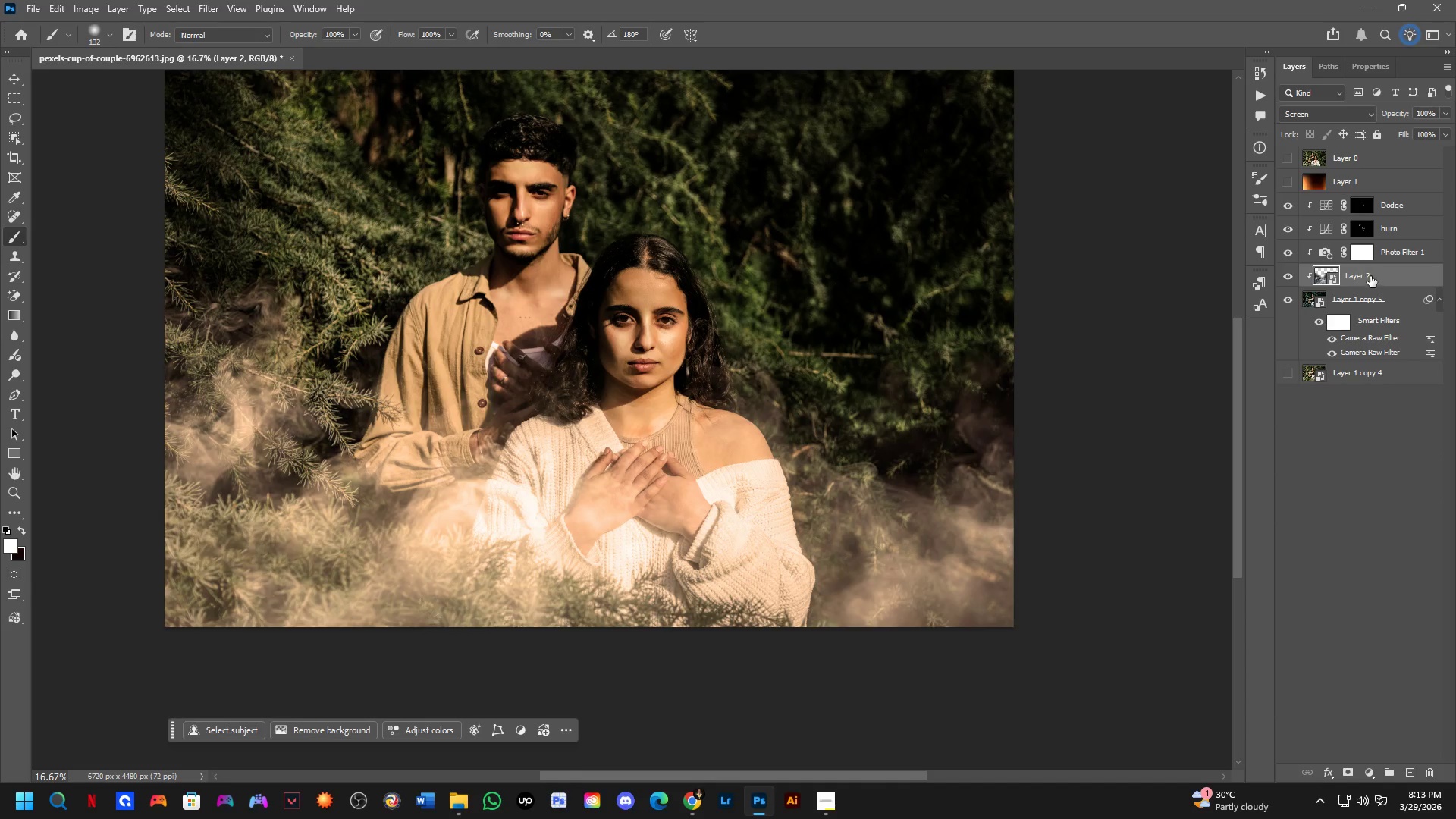 
key(Control+Z)
 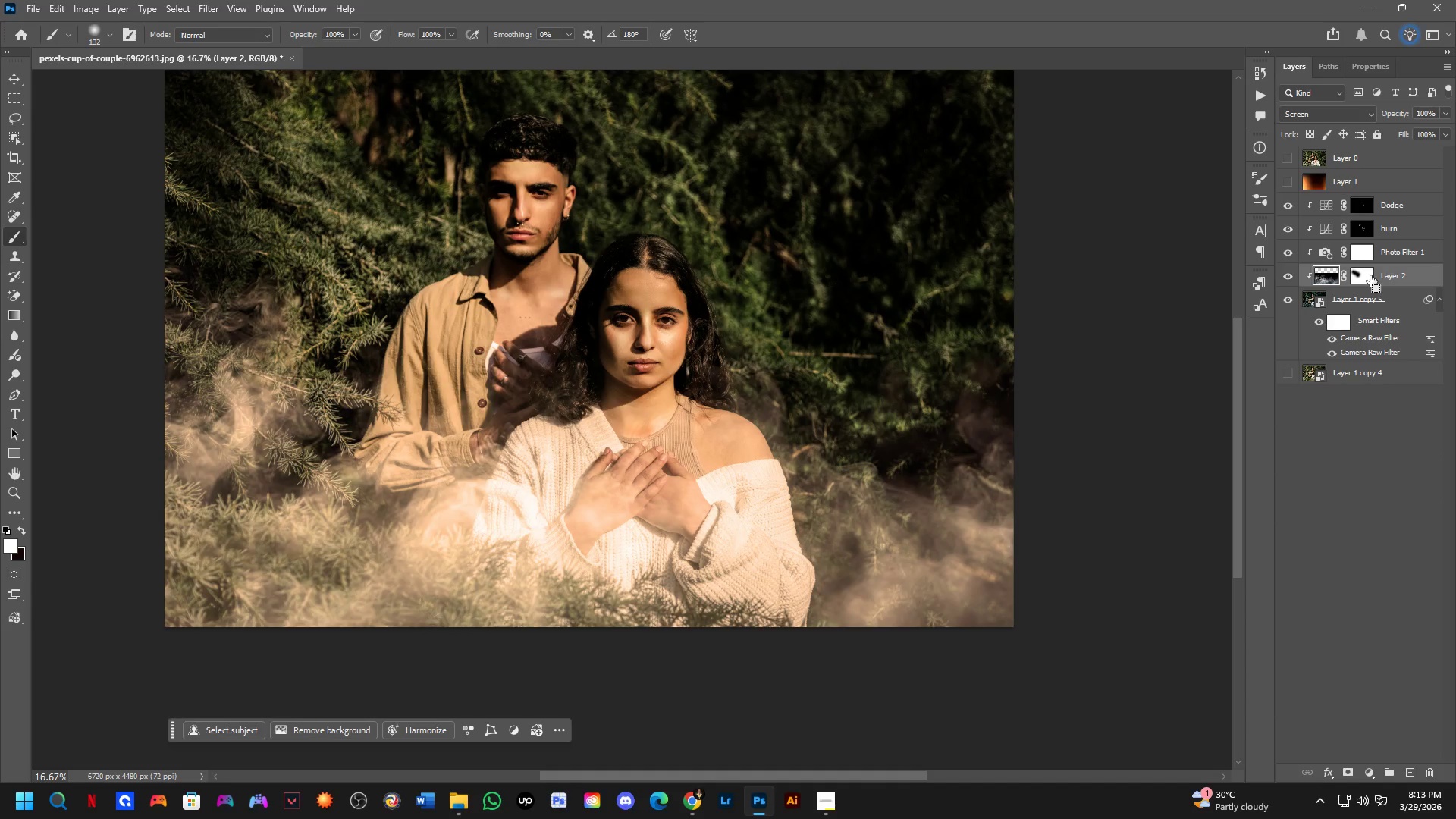 
left_click([1369, 276])
 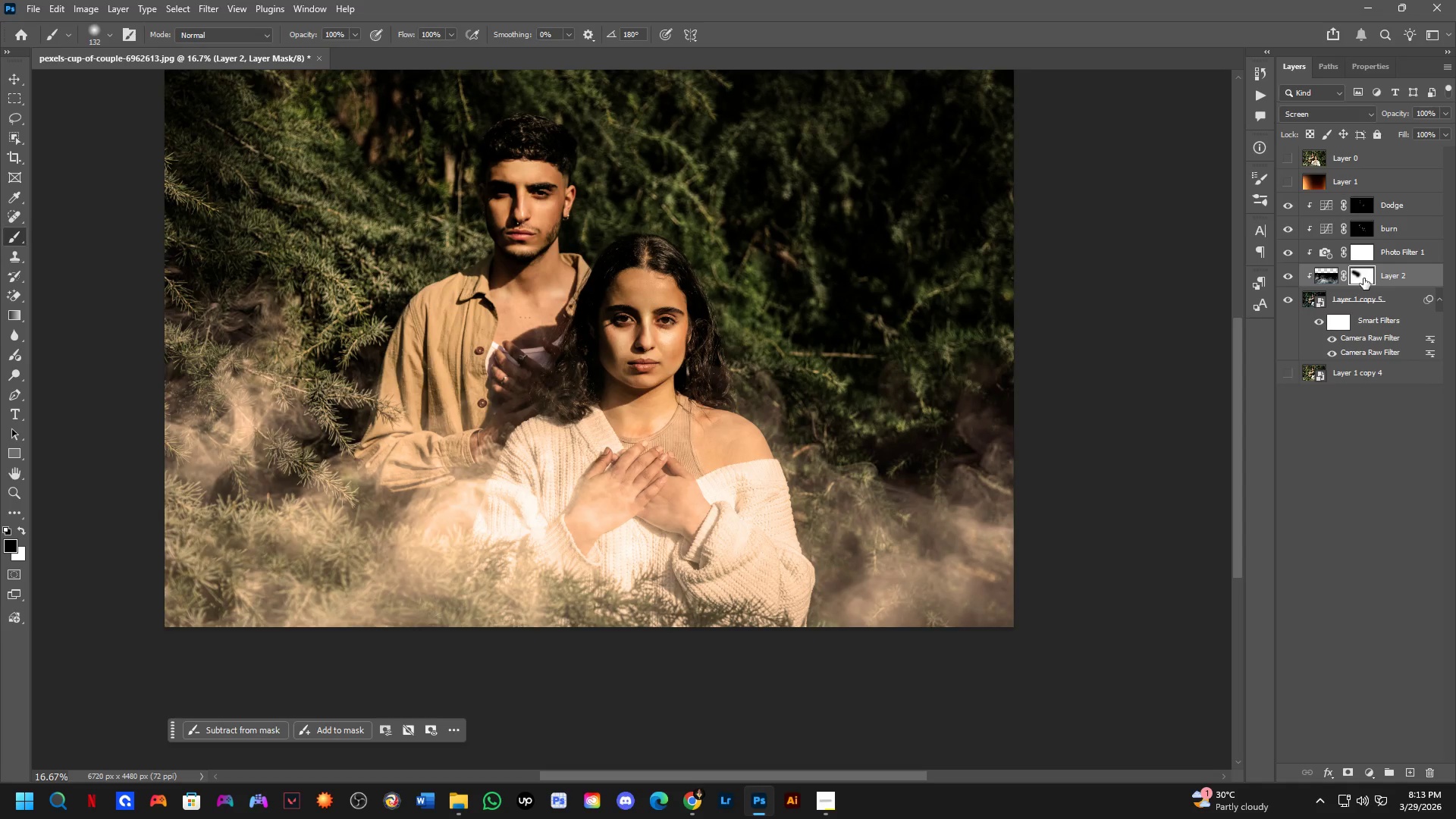 
key(Backspace)
 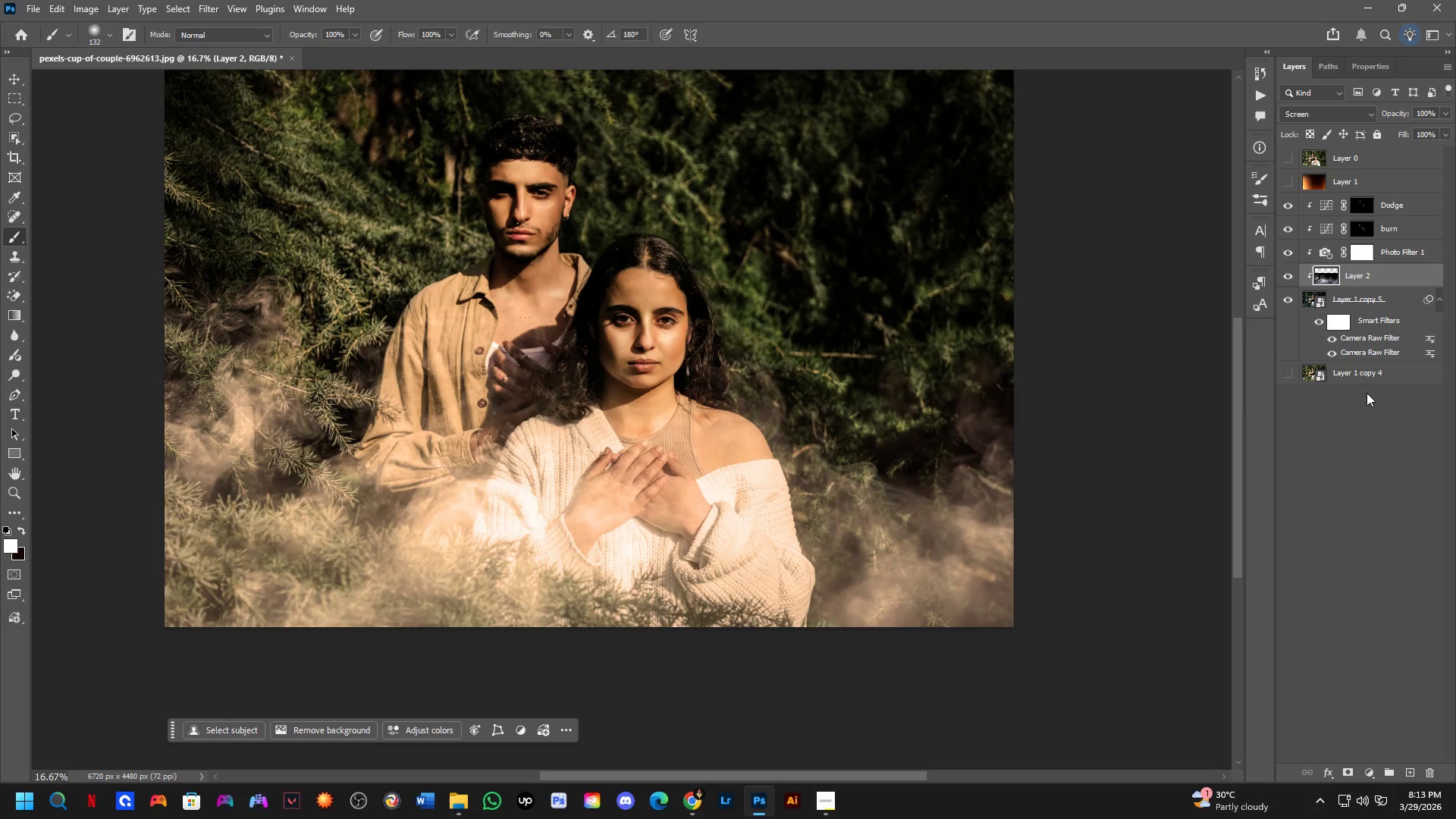 
right_click([1367, 284])
 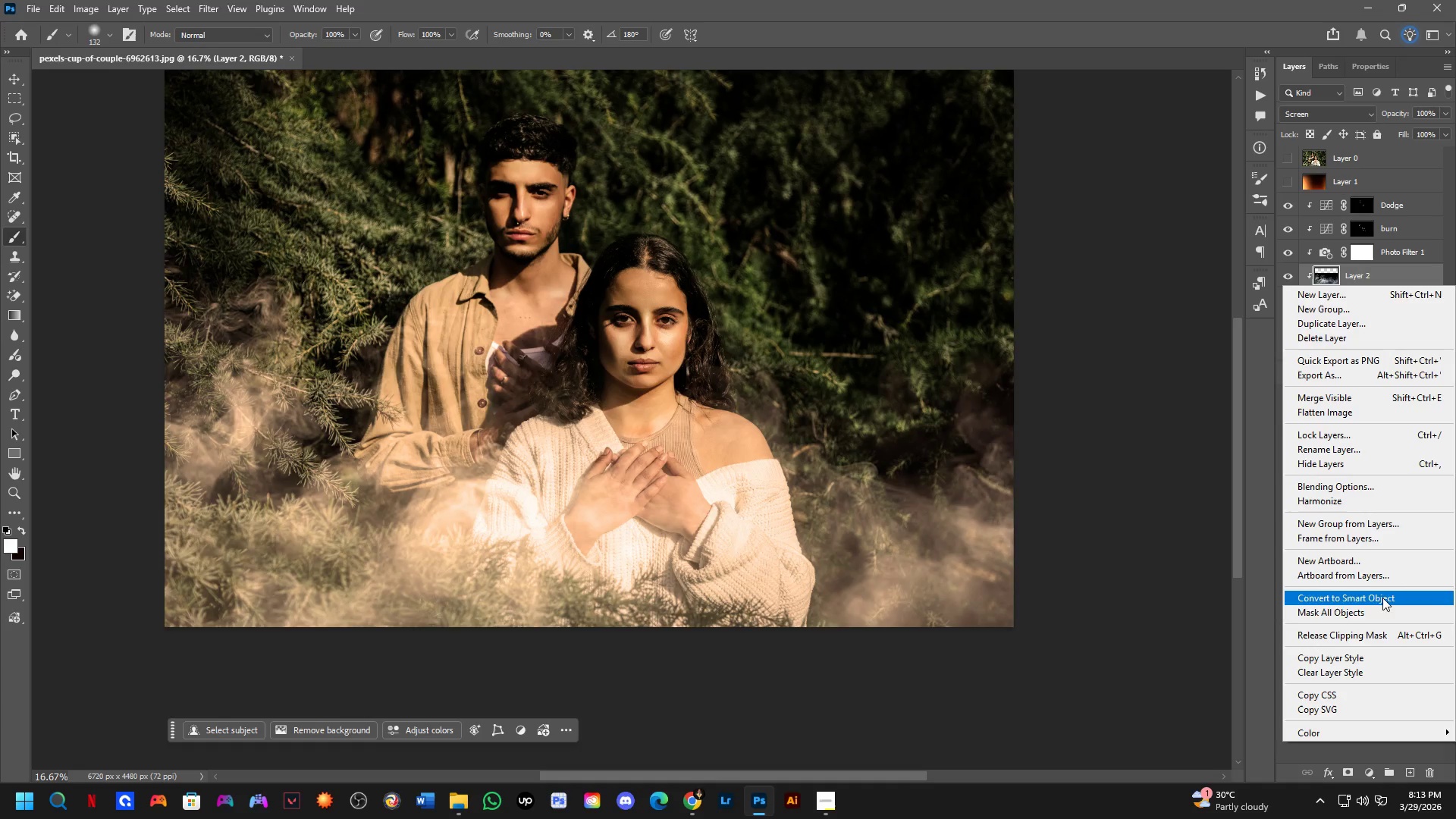 
left_click_drag(start_coordinate=[1364, 654], to_coordinate=[1367, 595])
 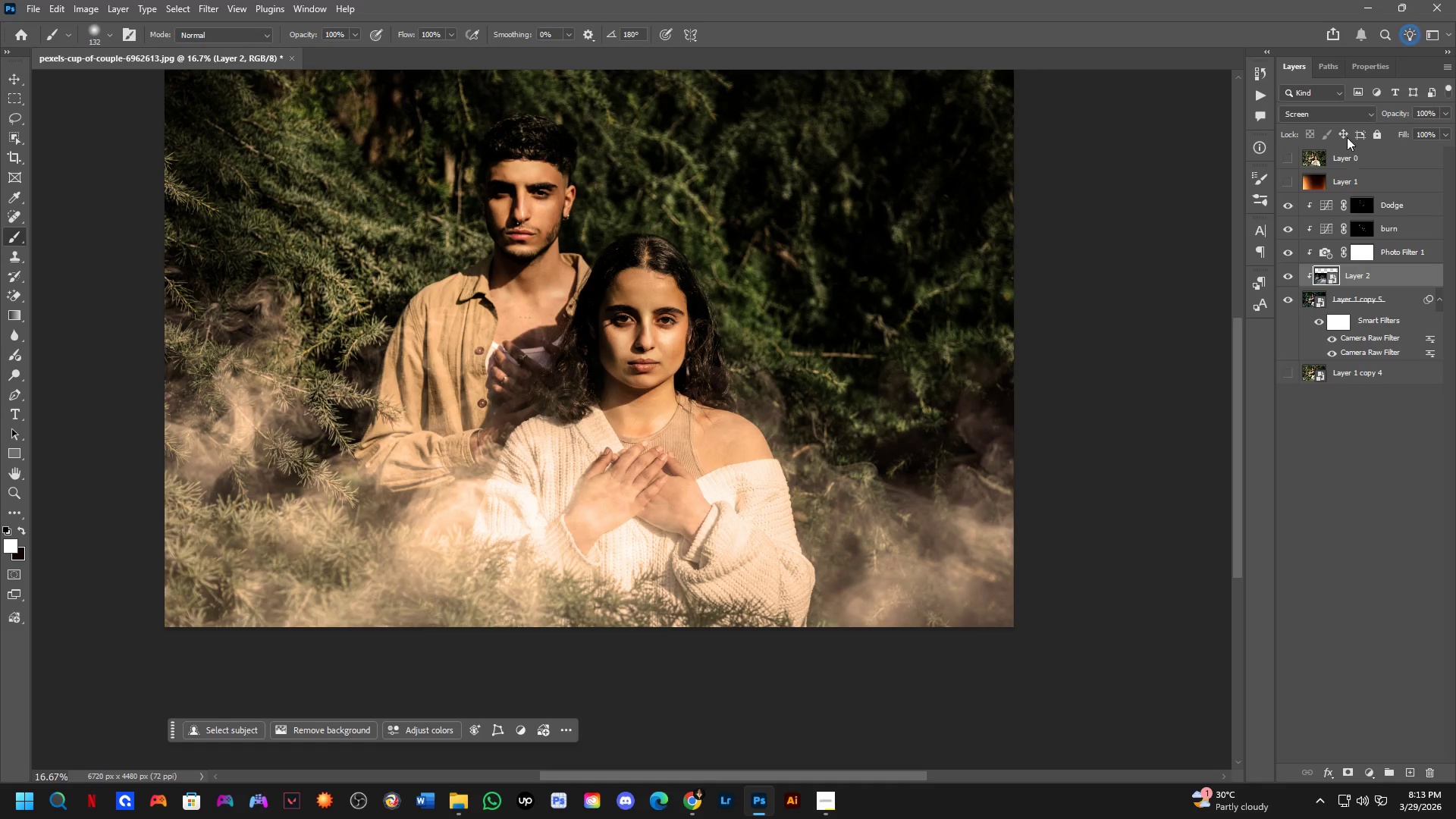 
left_click([1337, 111])
 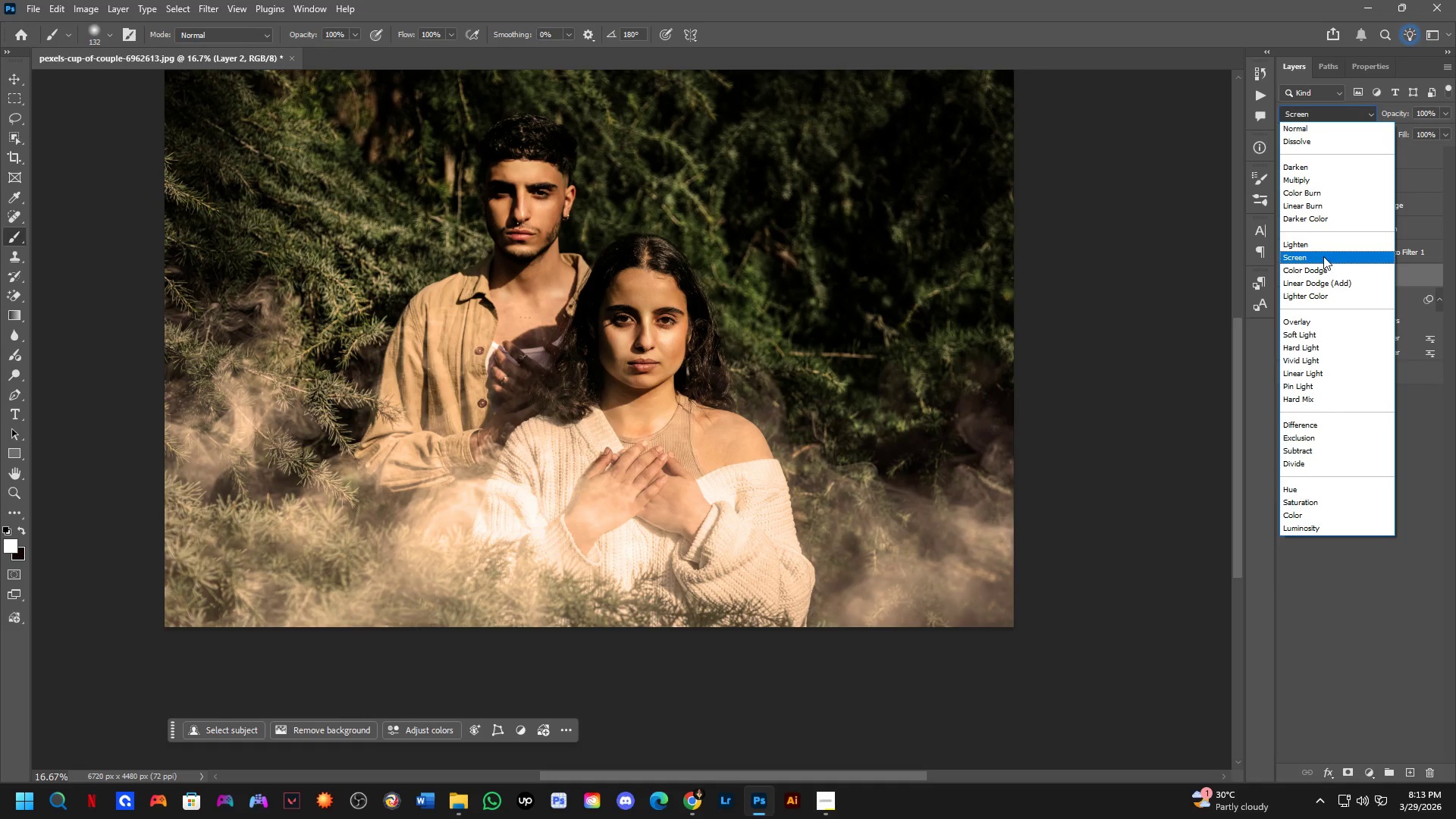 
left_click([1323, 262])
 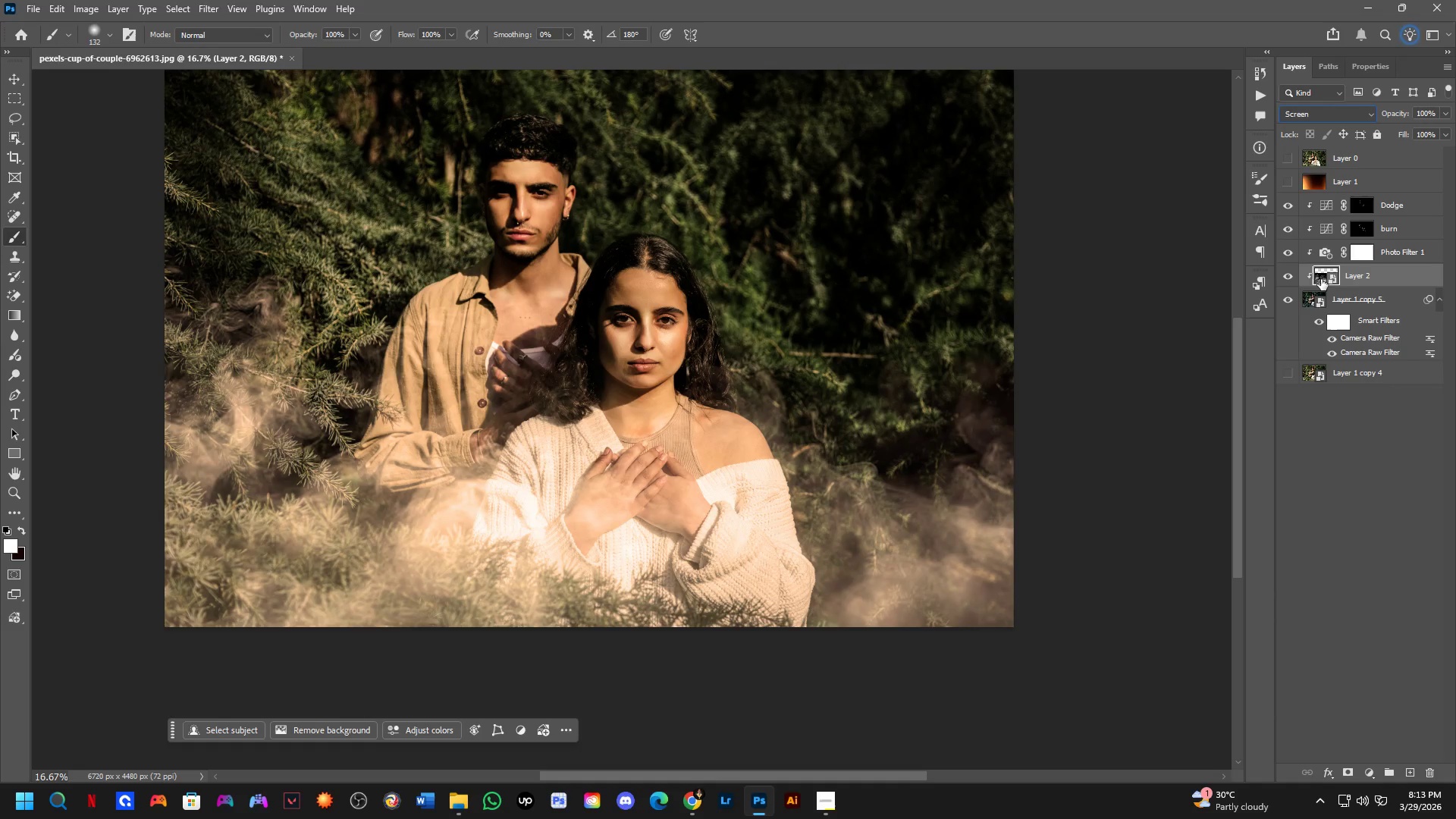 
hold_key(key=Space, duration=0.53)
 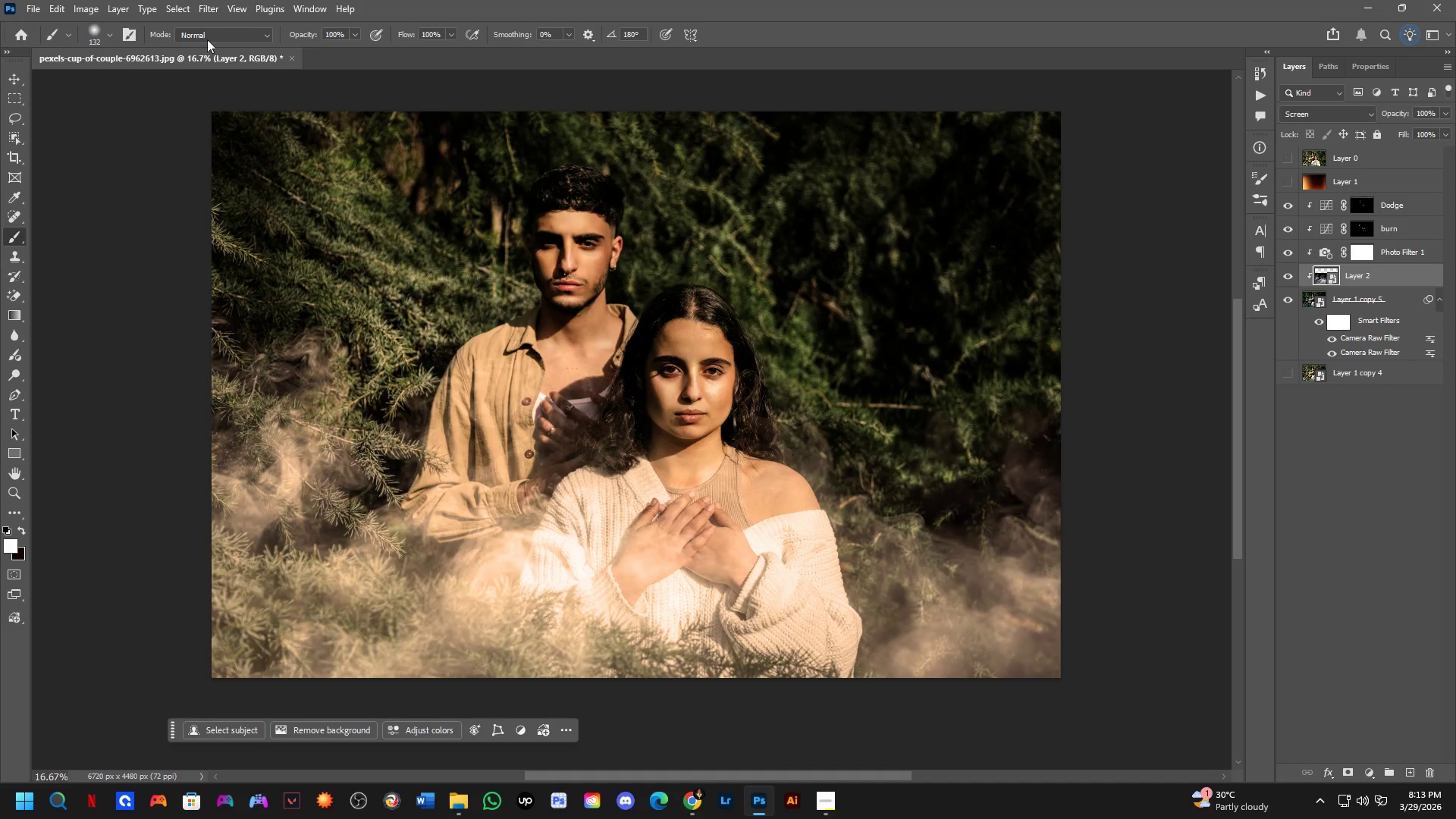 
left_click_drag(start_coordinate=[680, 408], to_coordinate=[727, 459])
 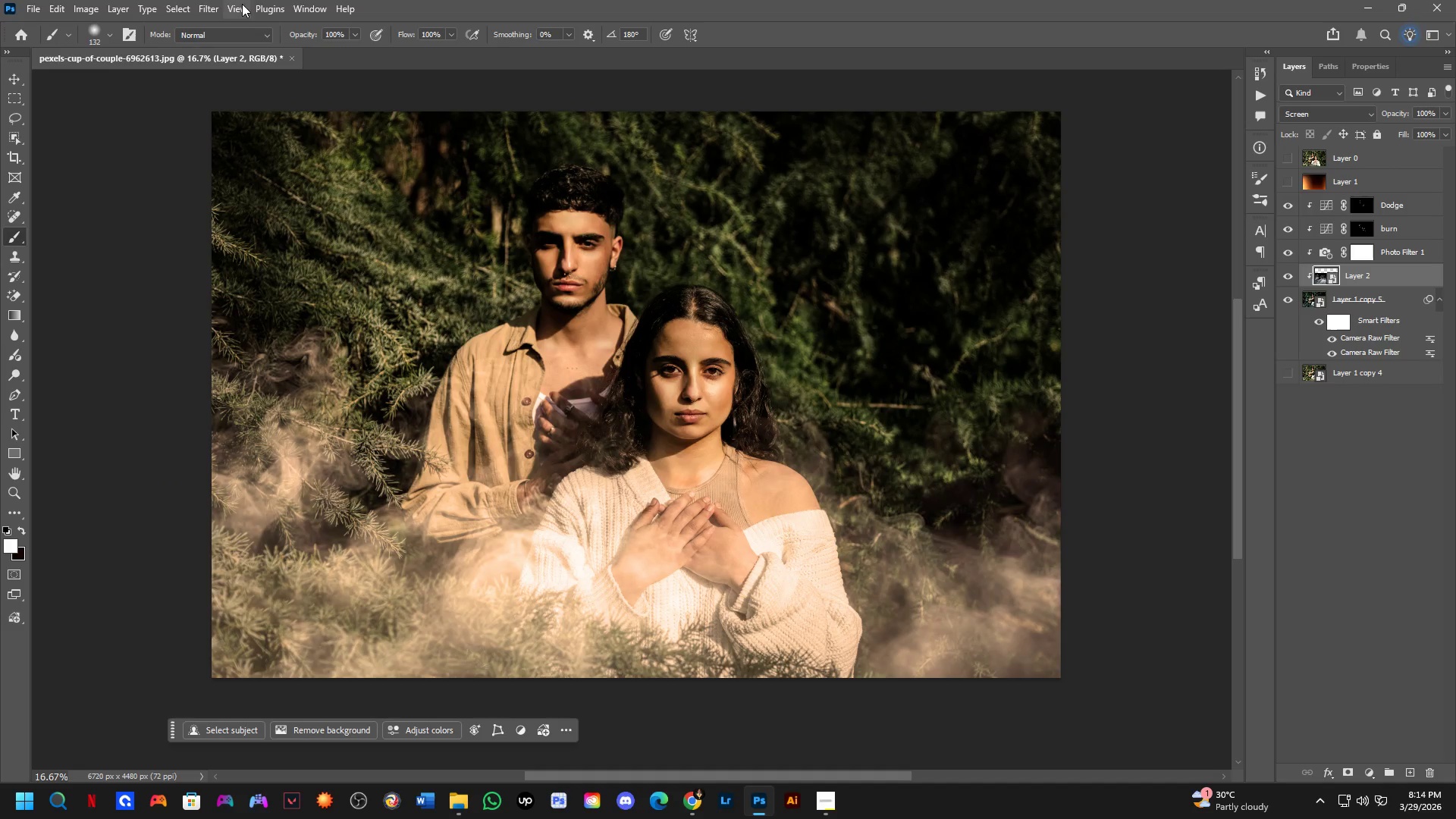 
left_click([202, 11])
 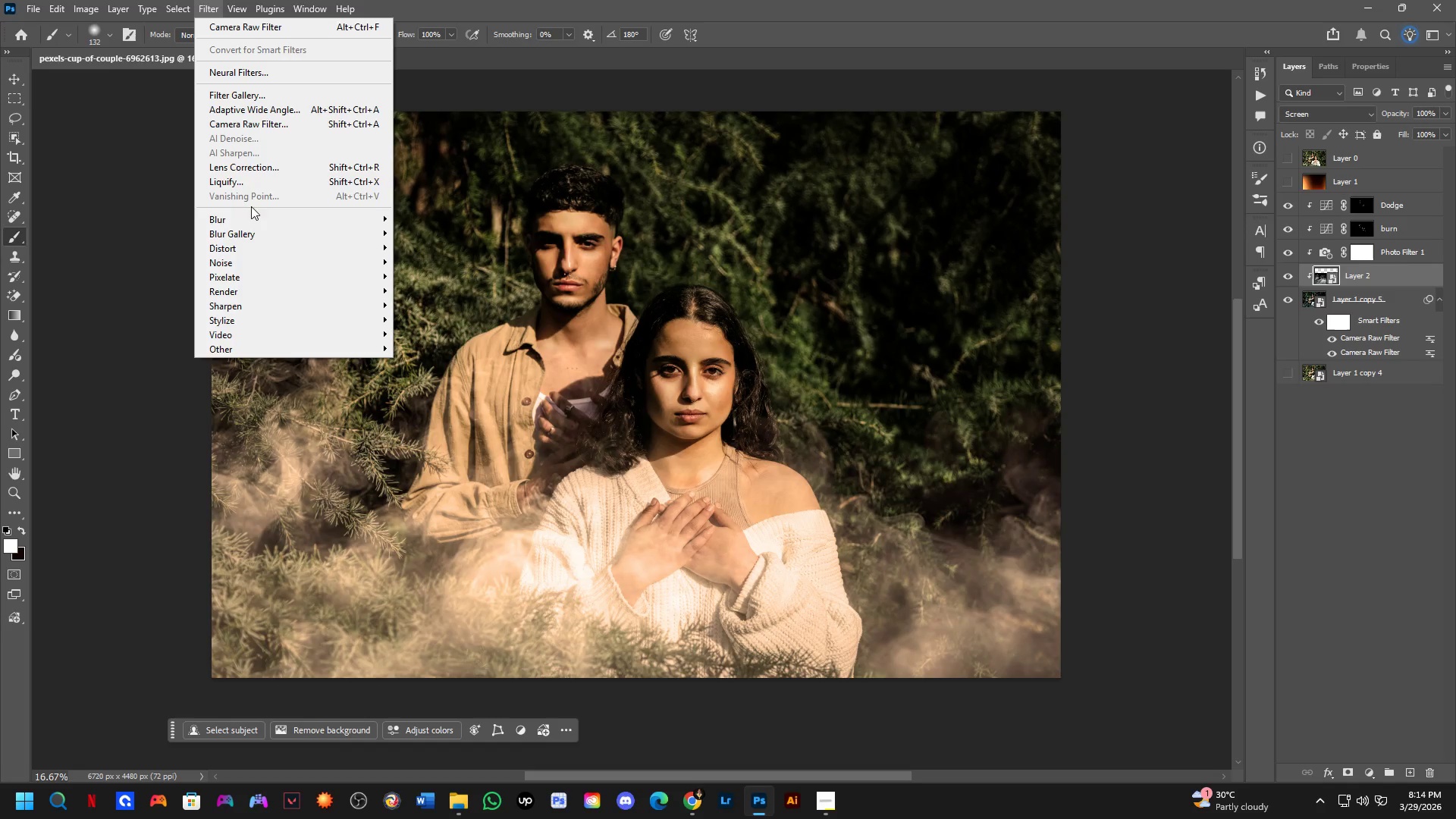 
left_click([255, 219])
 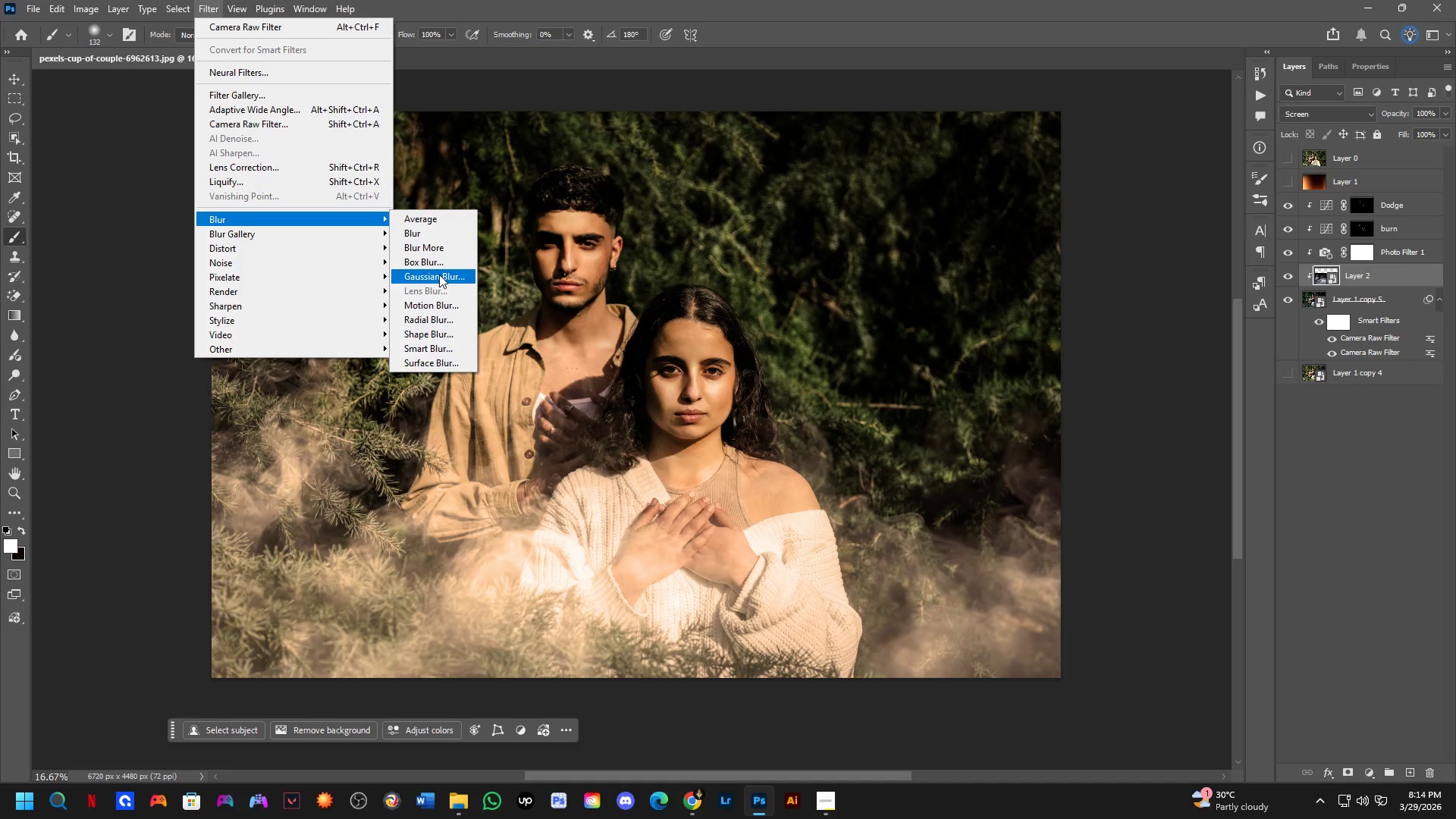 
left_click([439, 275])
 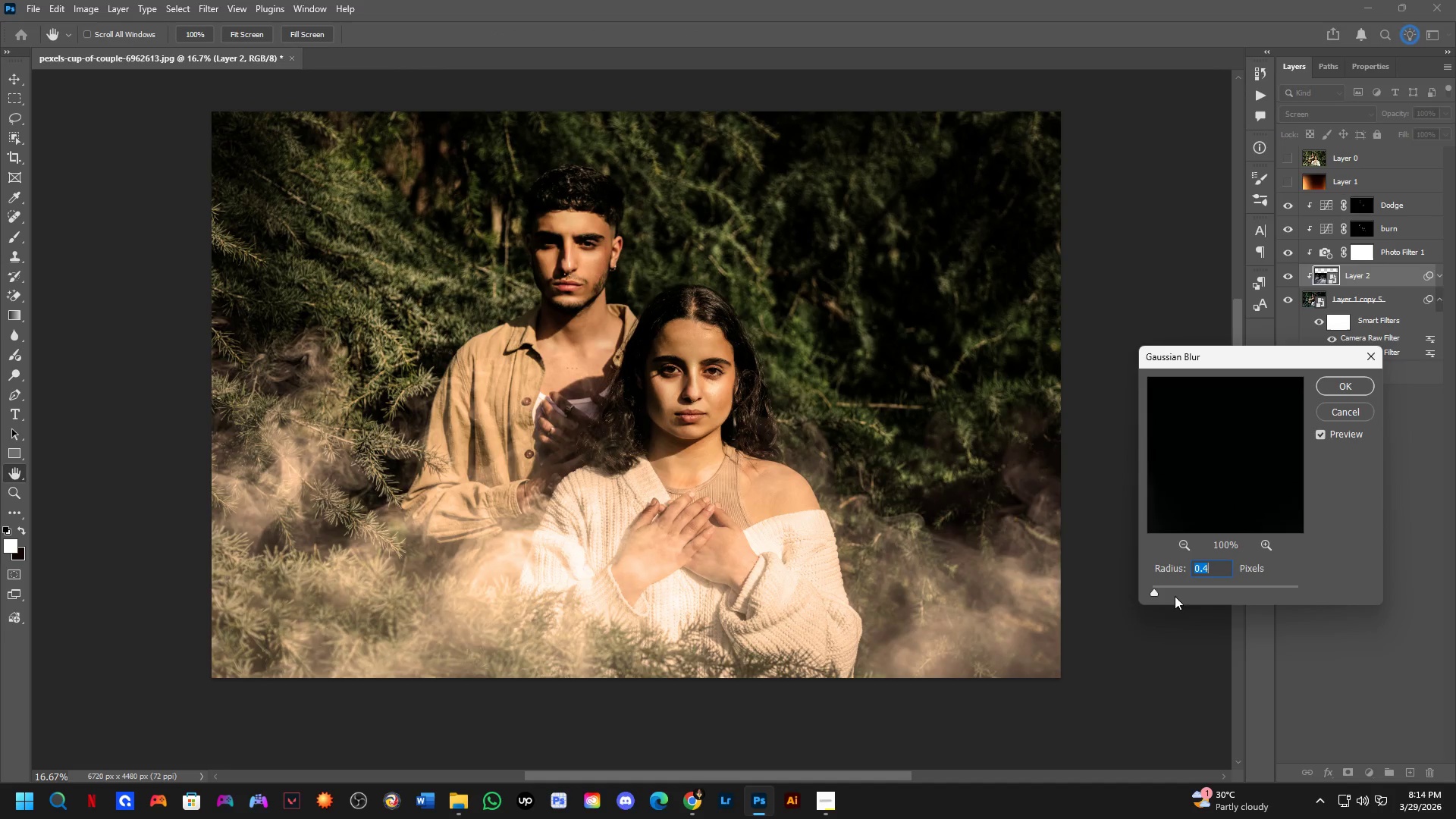 
left_click_drag(start_coordinate=[1160, 583], to_coordinate=[1175, 586])
 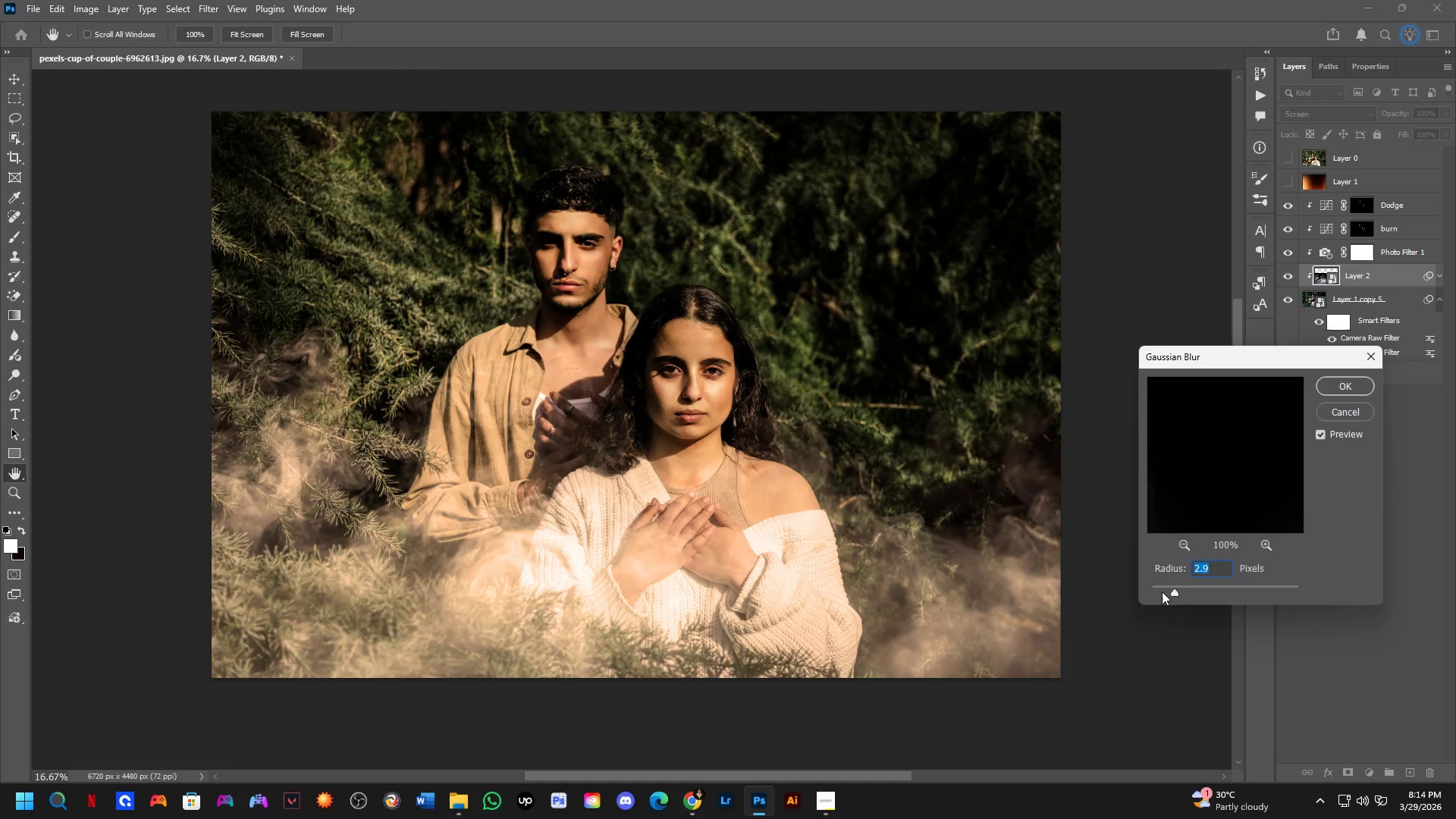 
left_click_drag(start_coordinate=[1179, 591], to_coordinate=[1200, 592])
 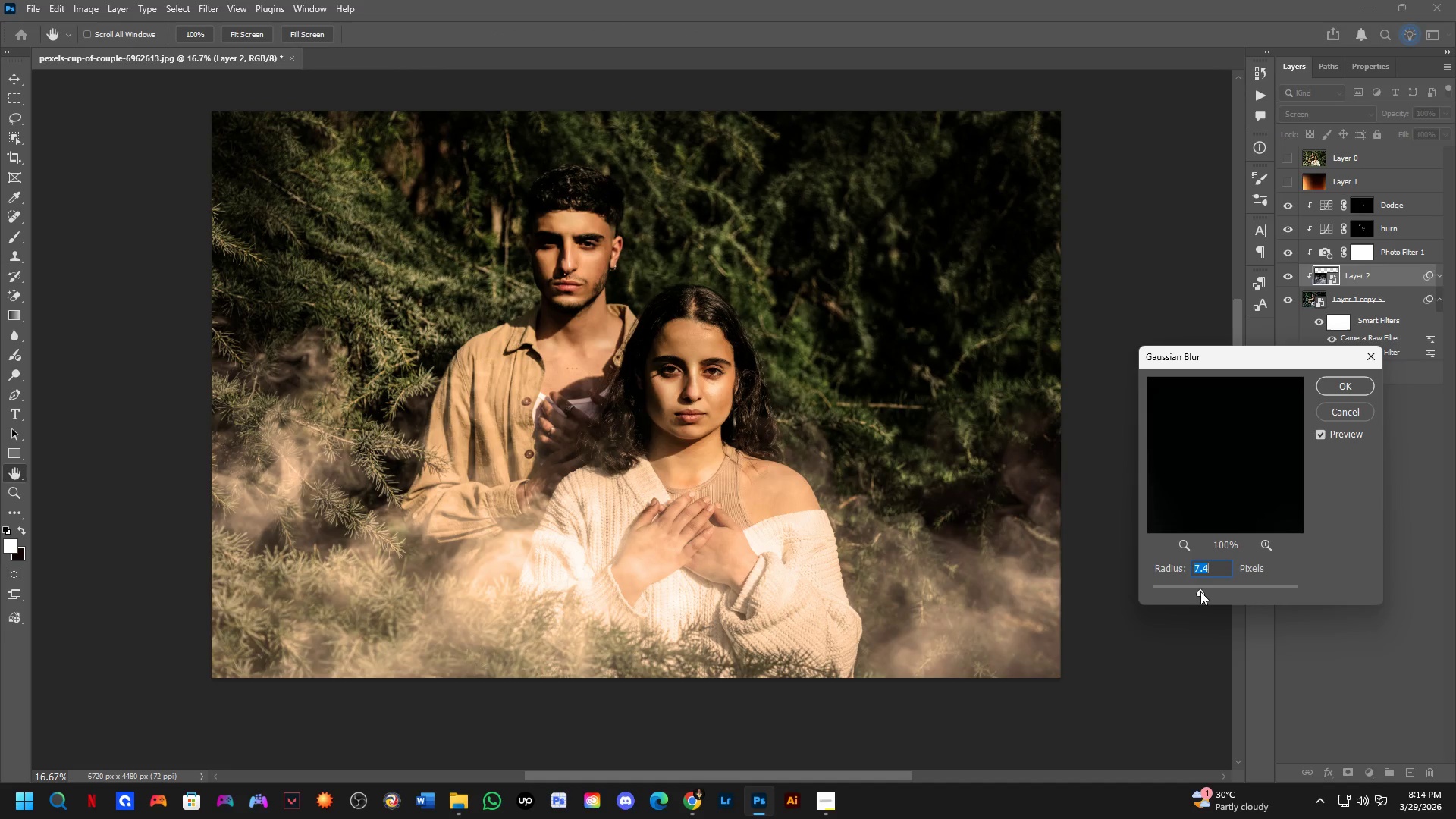 
left_click_drag(start_coordinate=[1200, 592], to_coordinate=[1176, 595])
 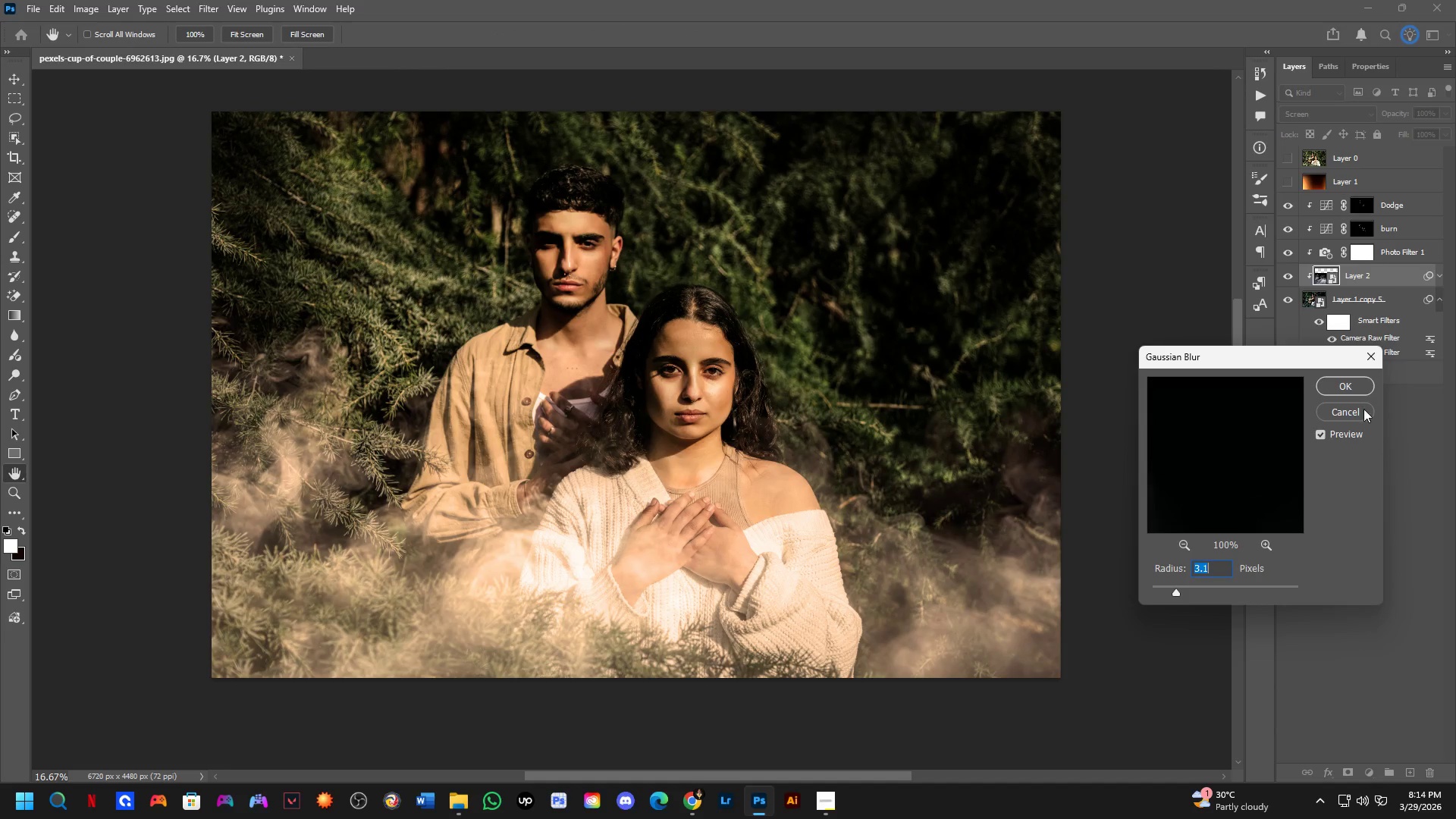 
left_click([1351, 381])
 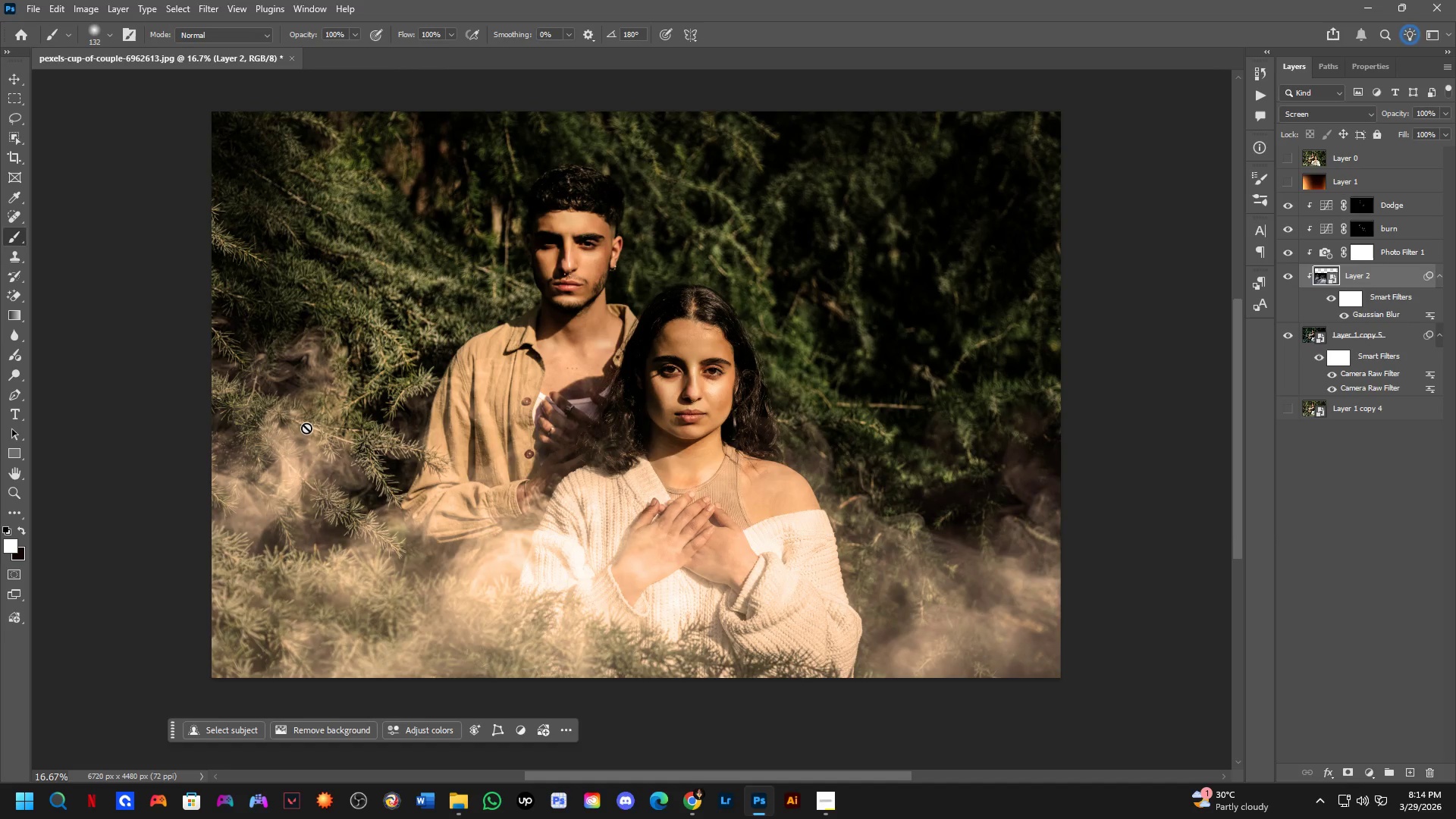 
key(Shift+ShiftLeft)
 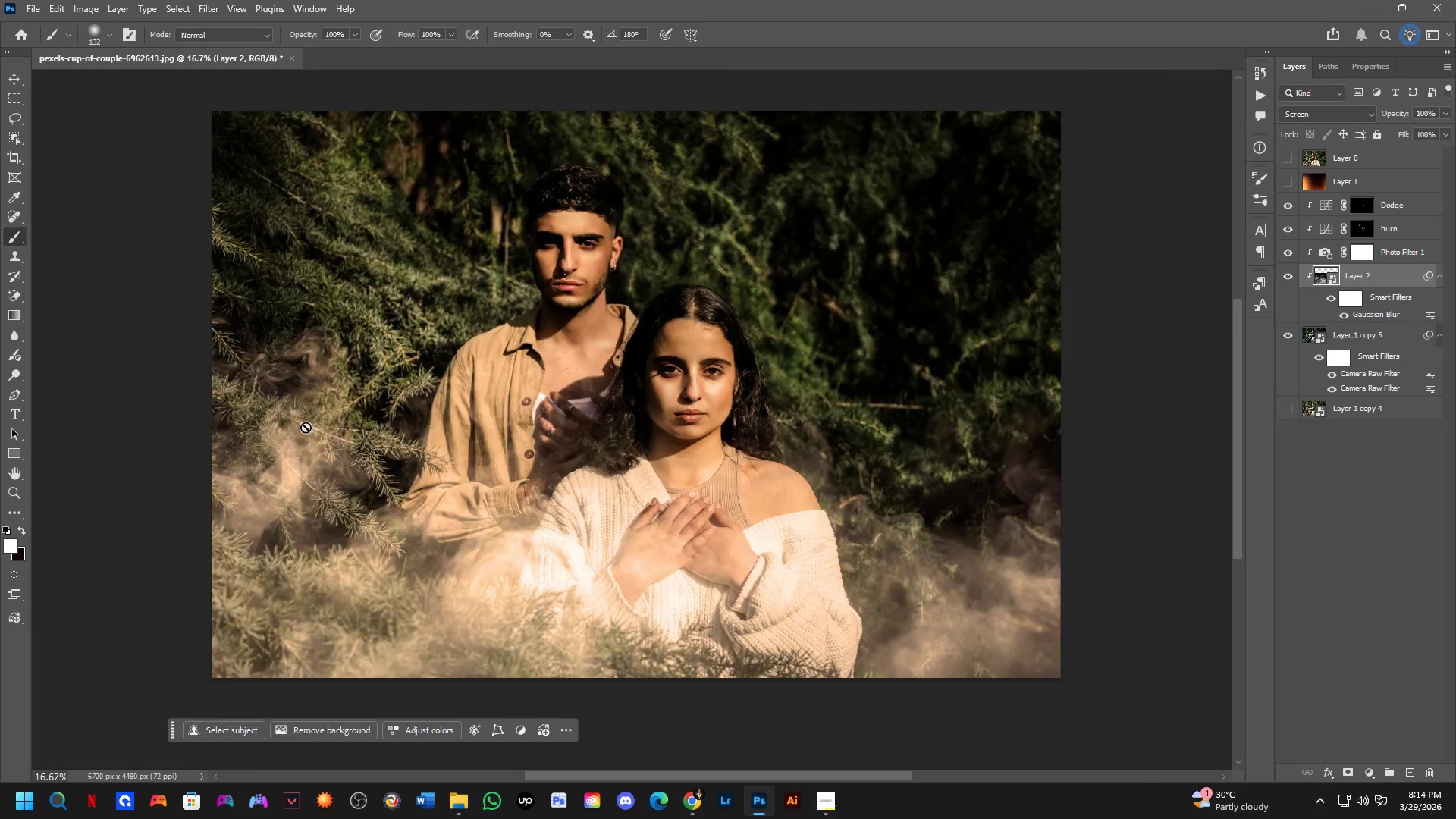 
scroll: coordinate [293, 410], scroll_direction: up, amount: 6.0
 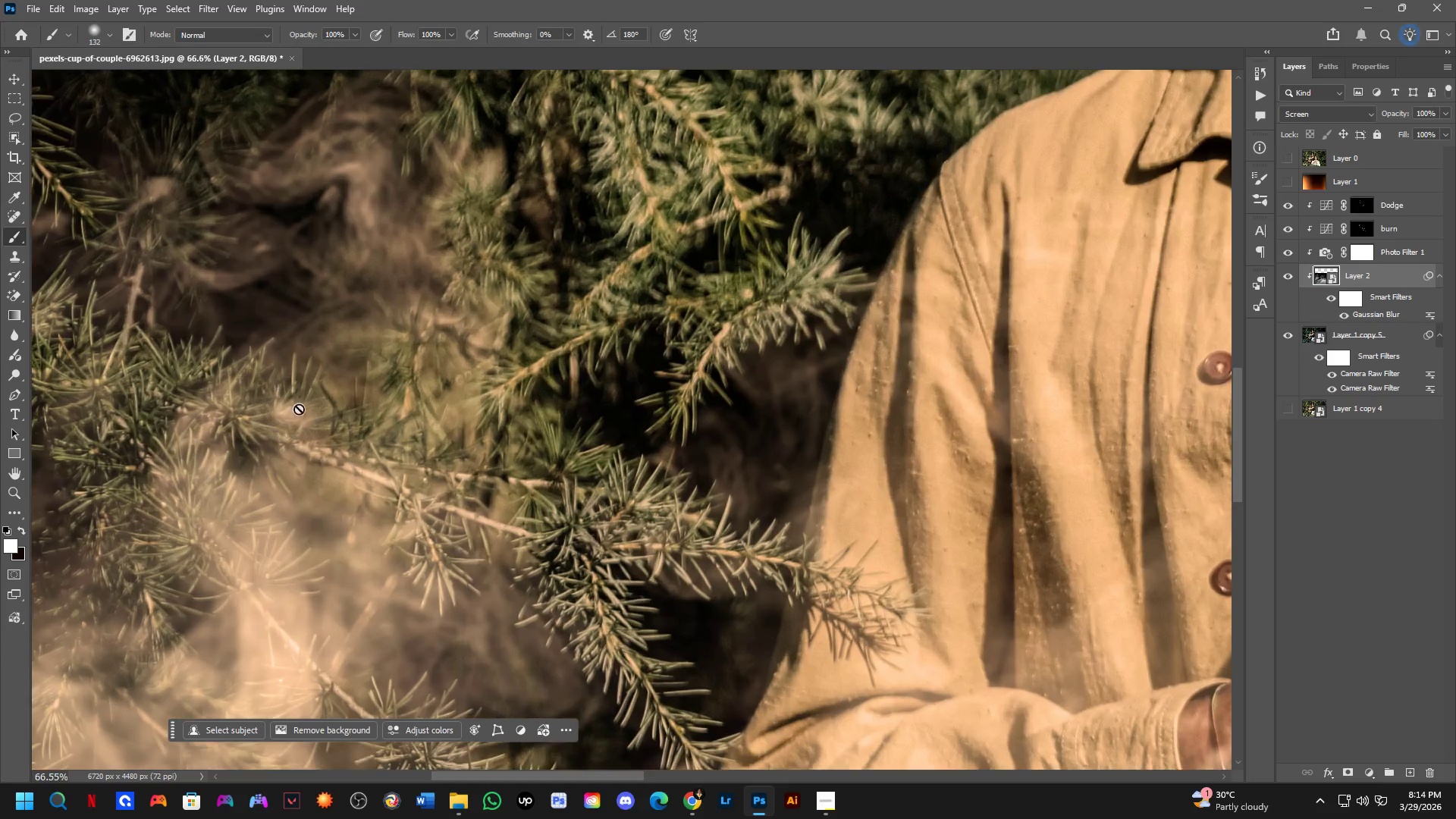 
key(Control+Z)
 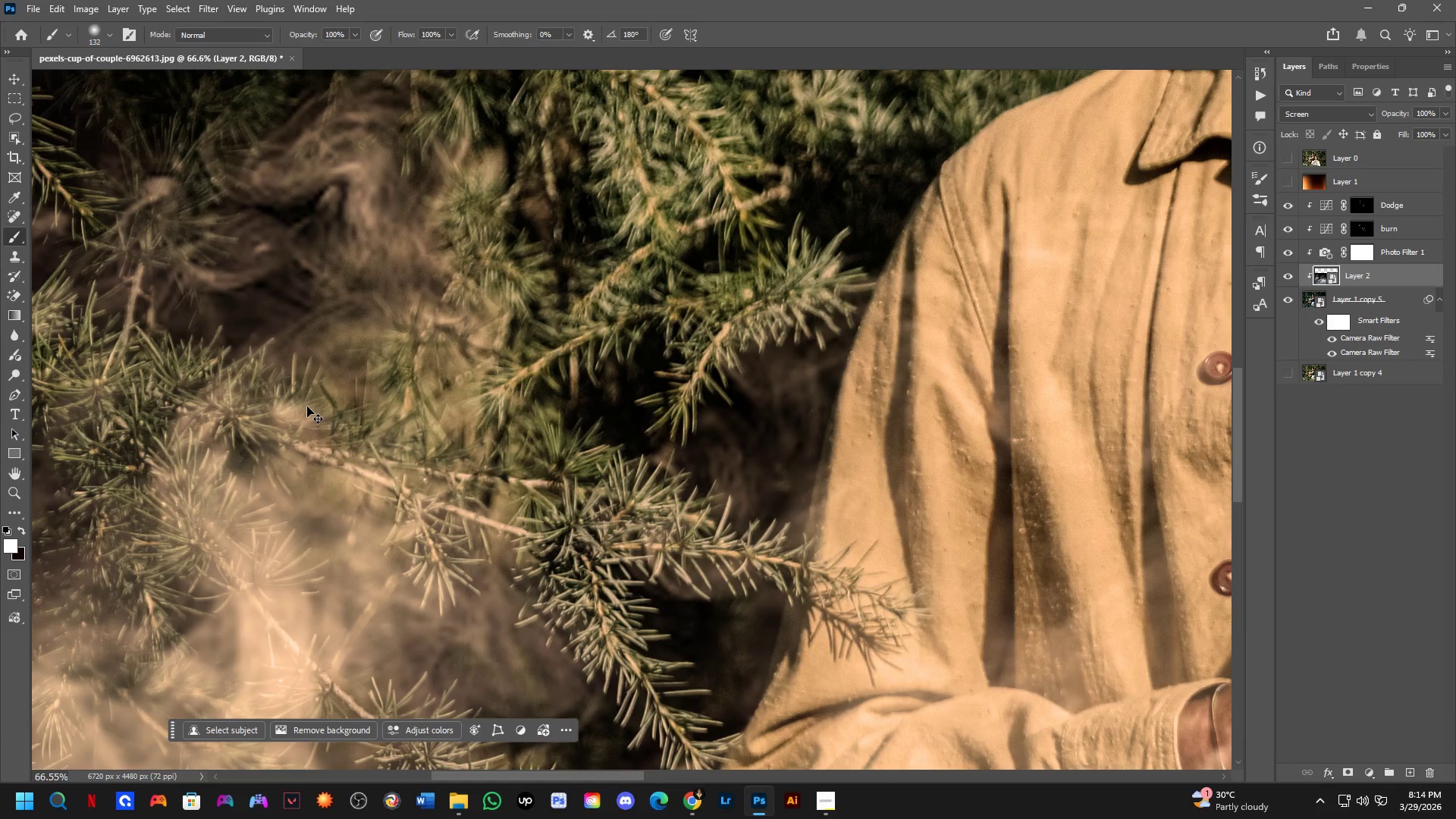 
key(Control+Shift+ShiftLeft)
 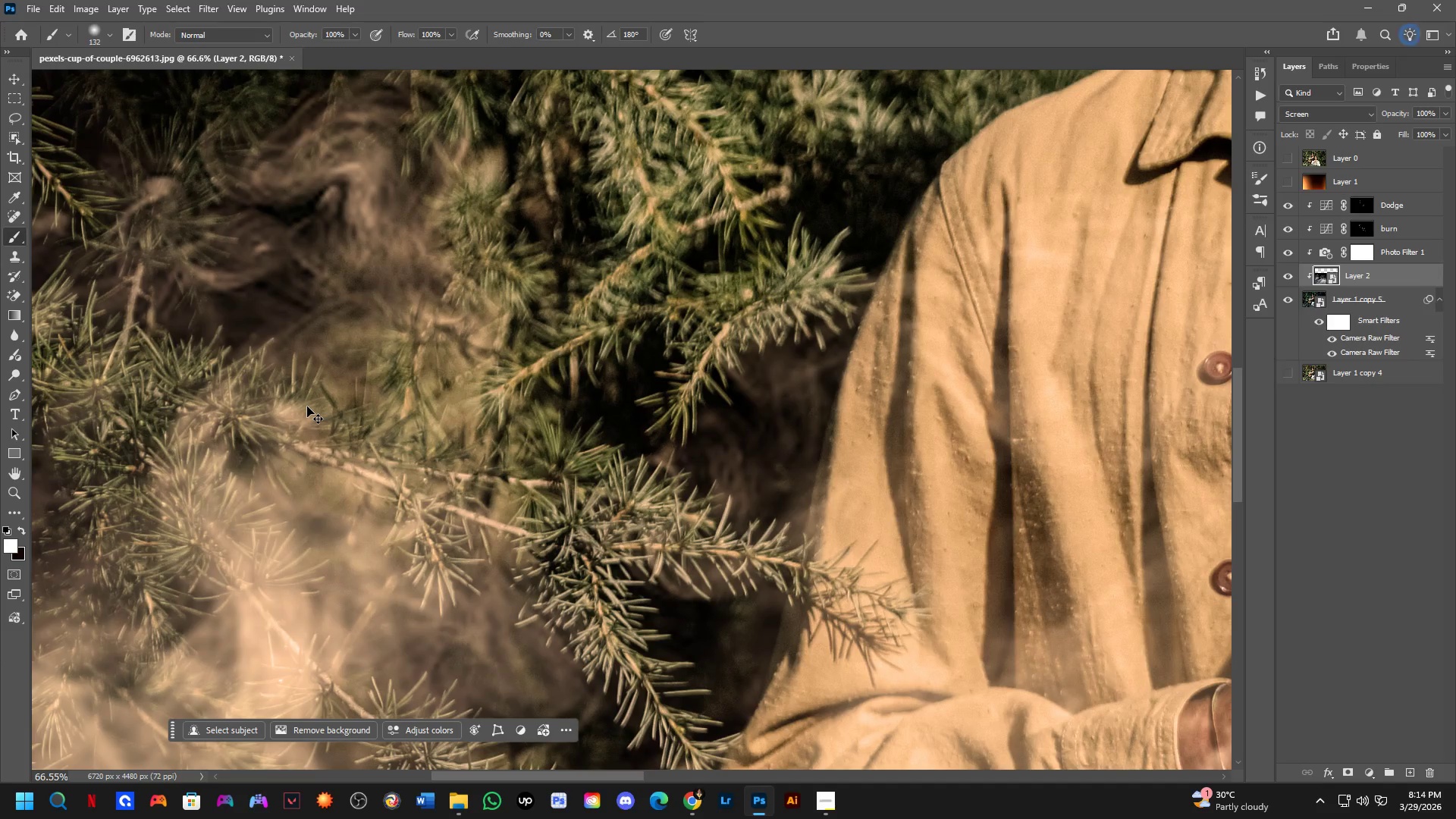 
key(Control+Shift+Z)
 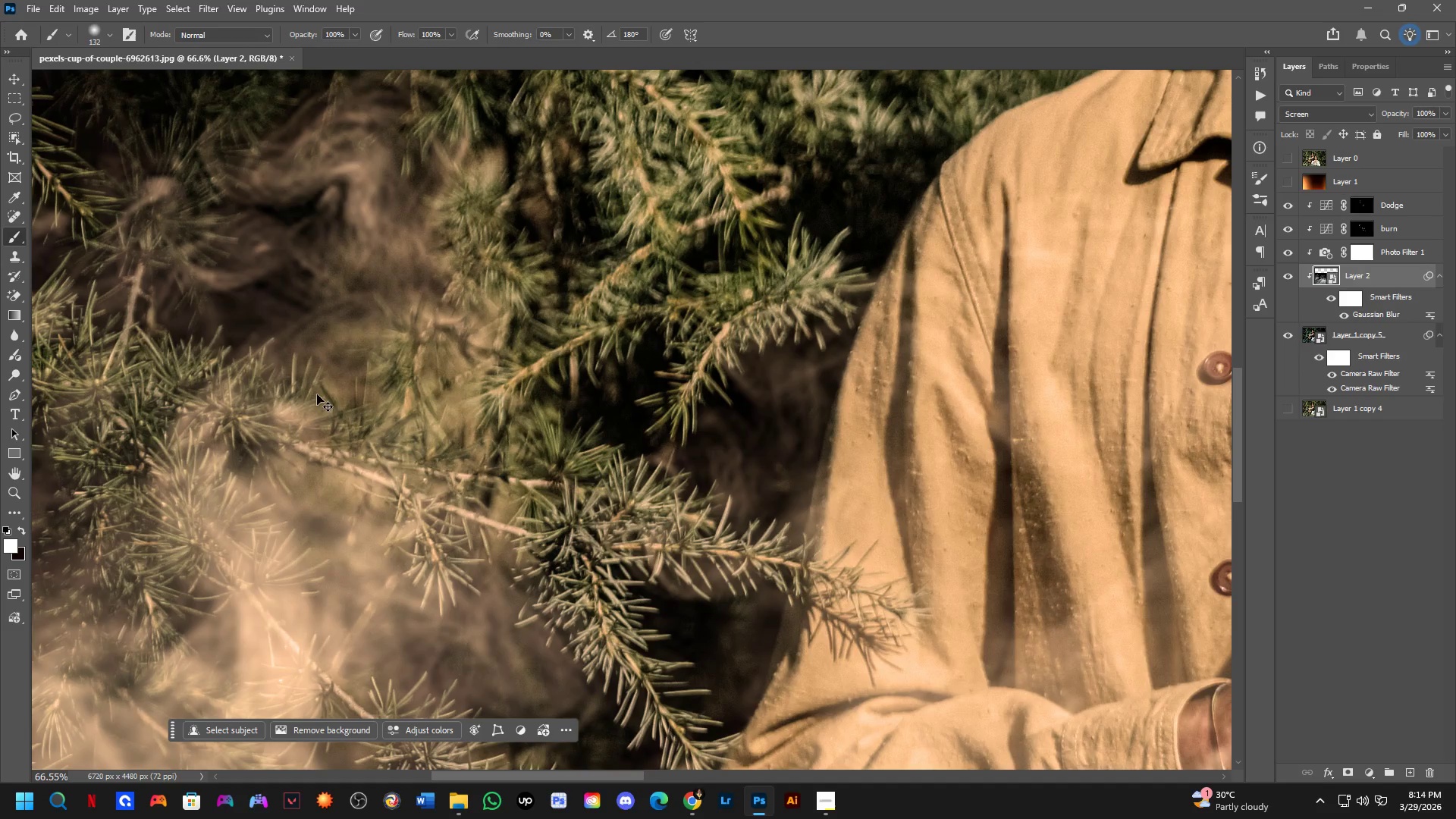 
key(Shift+ShiftLeft)
 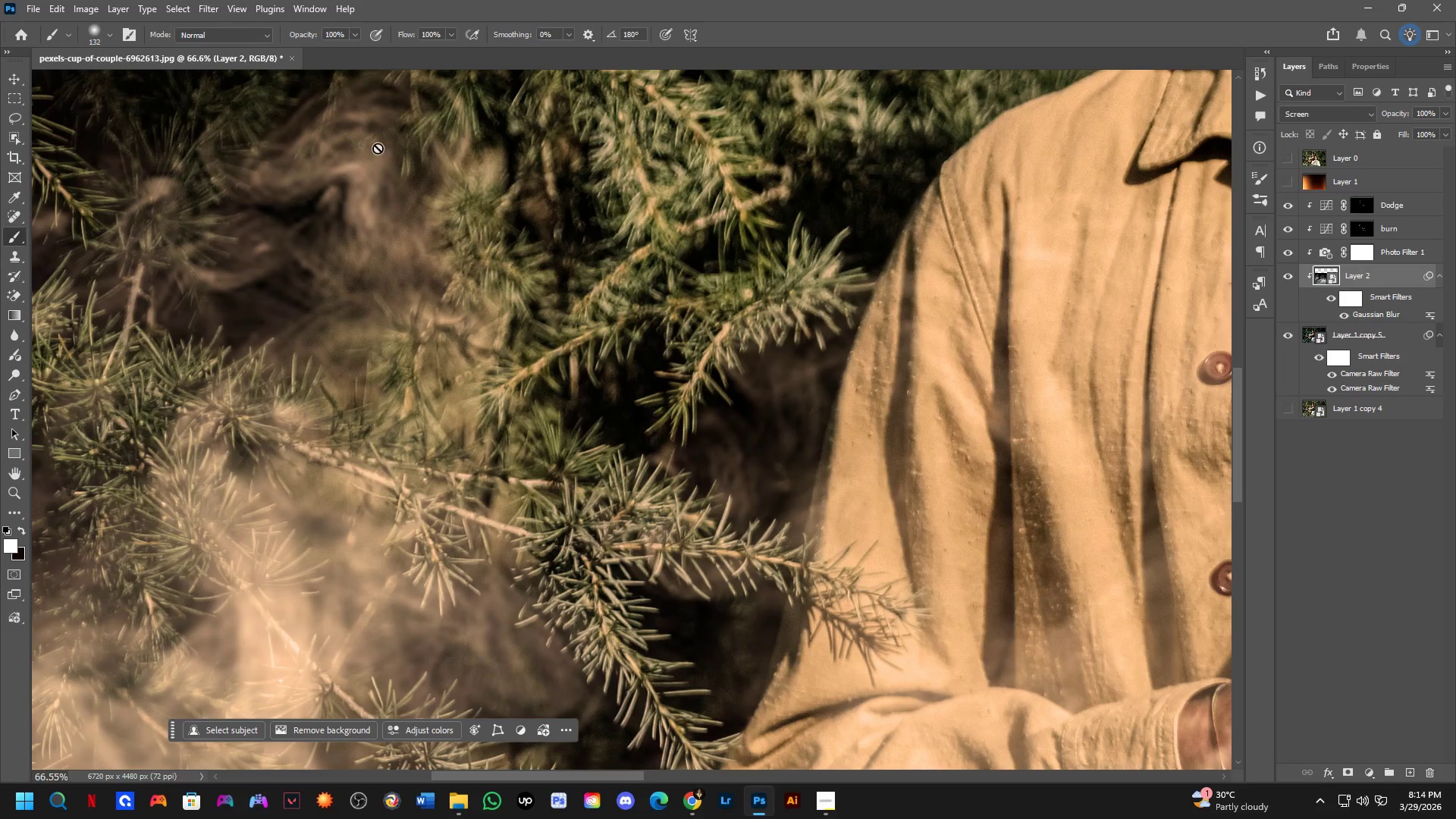 
key(Shift+ShiftLeft)
 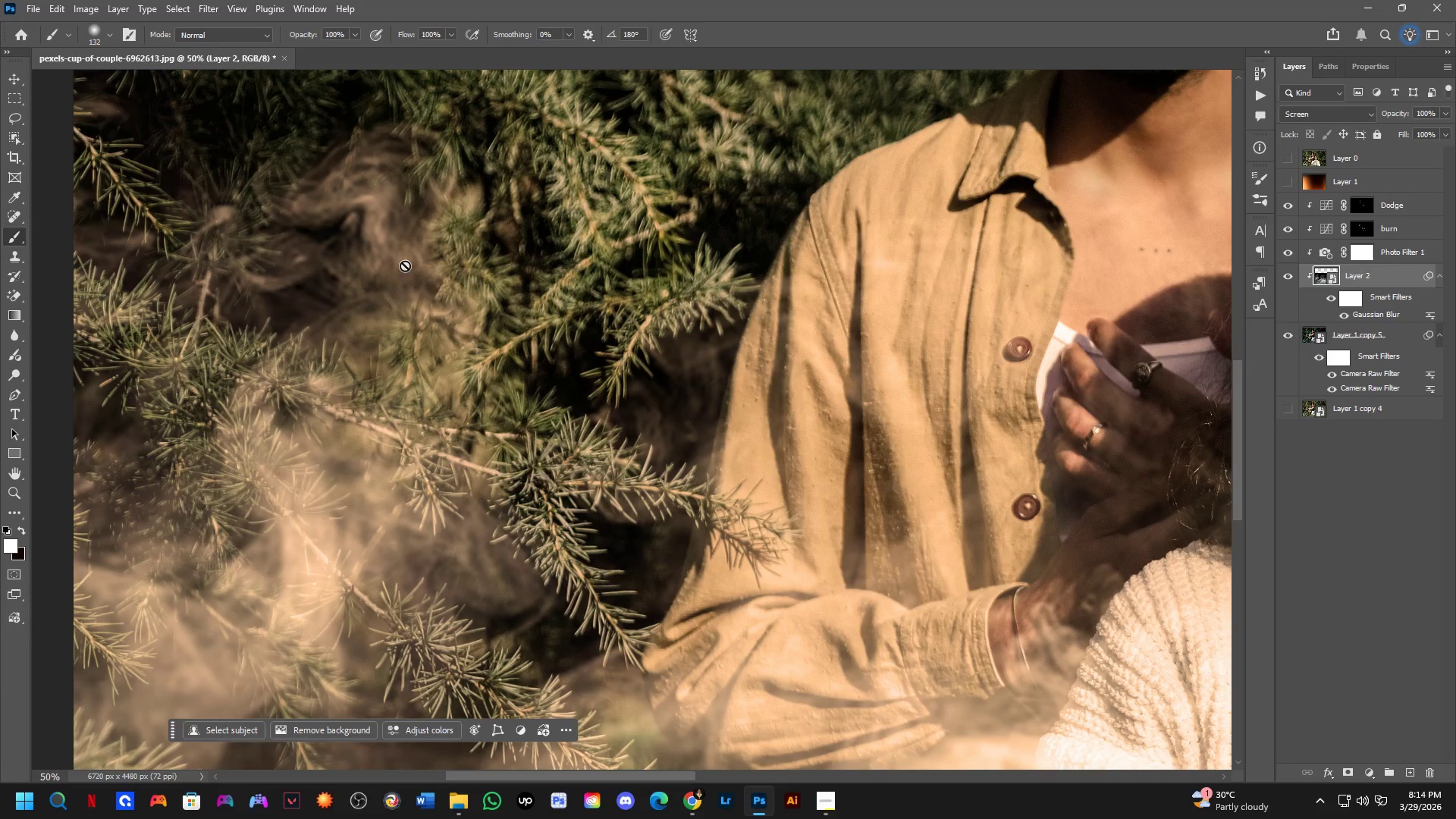 
hold_key(key=Space, duration=1.14)
 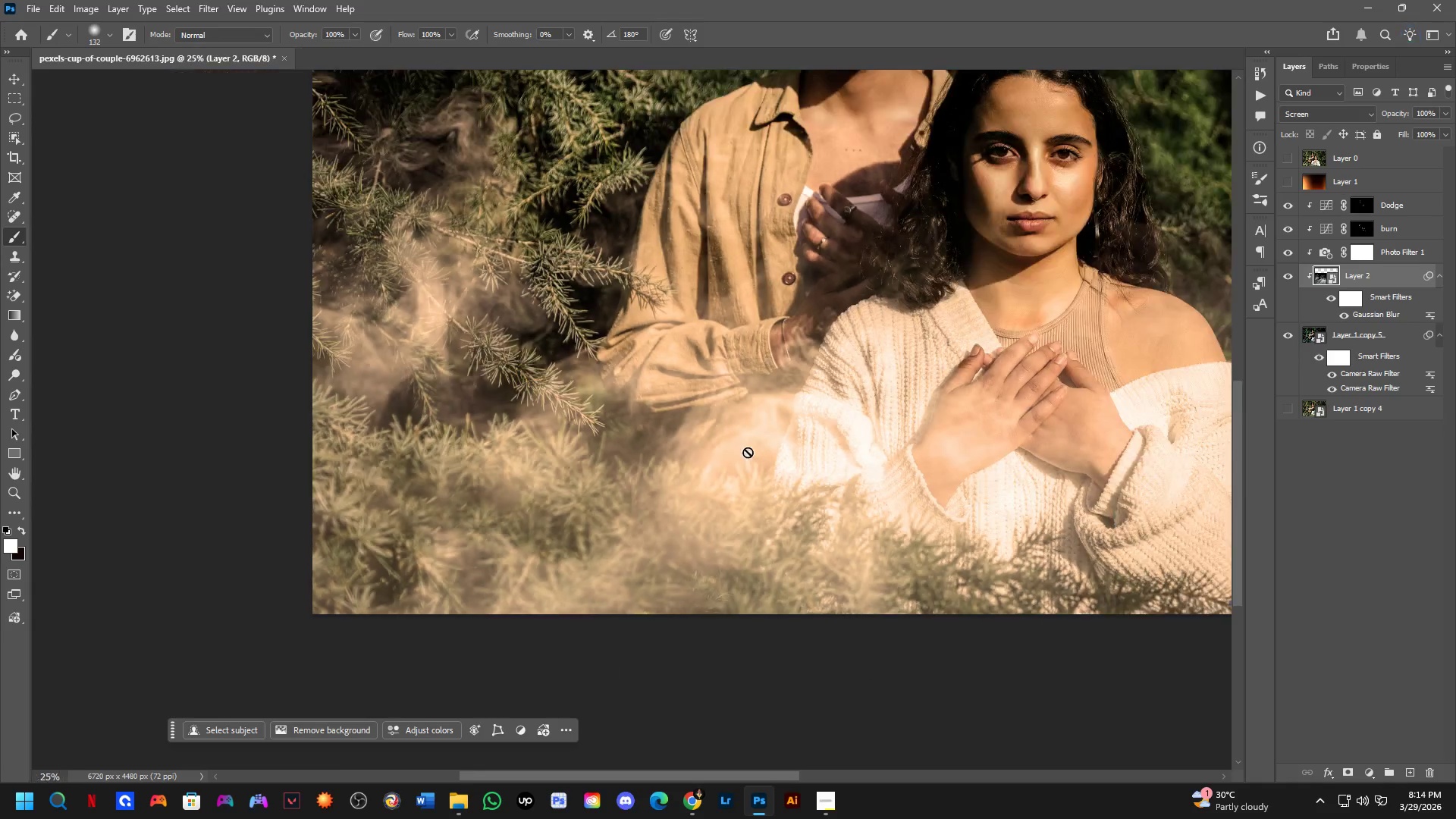 
left_click_drag(start_coordinate=[463, 442], to_coordinate=[463, 227])
 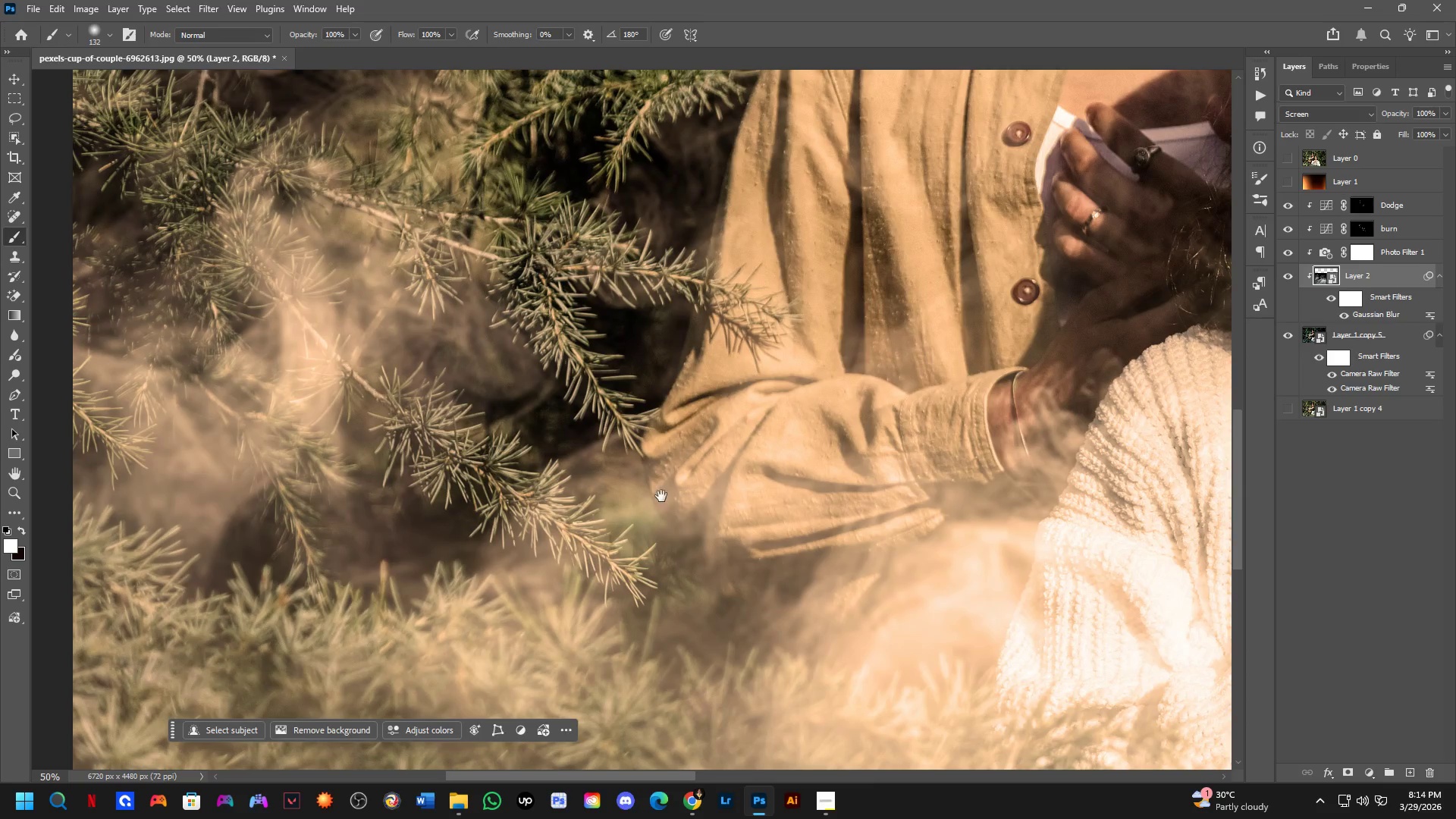 
scroll: coordinate [396, 219], scroll_direction: none, amount: 0.0
 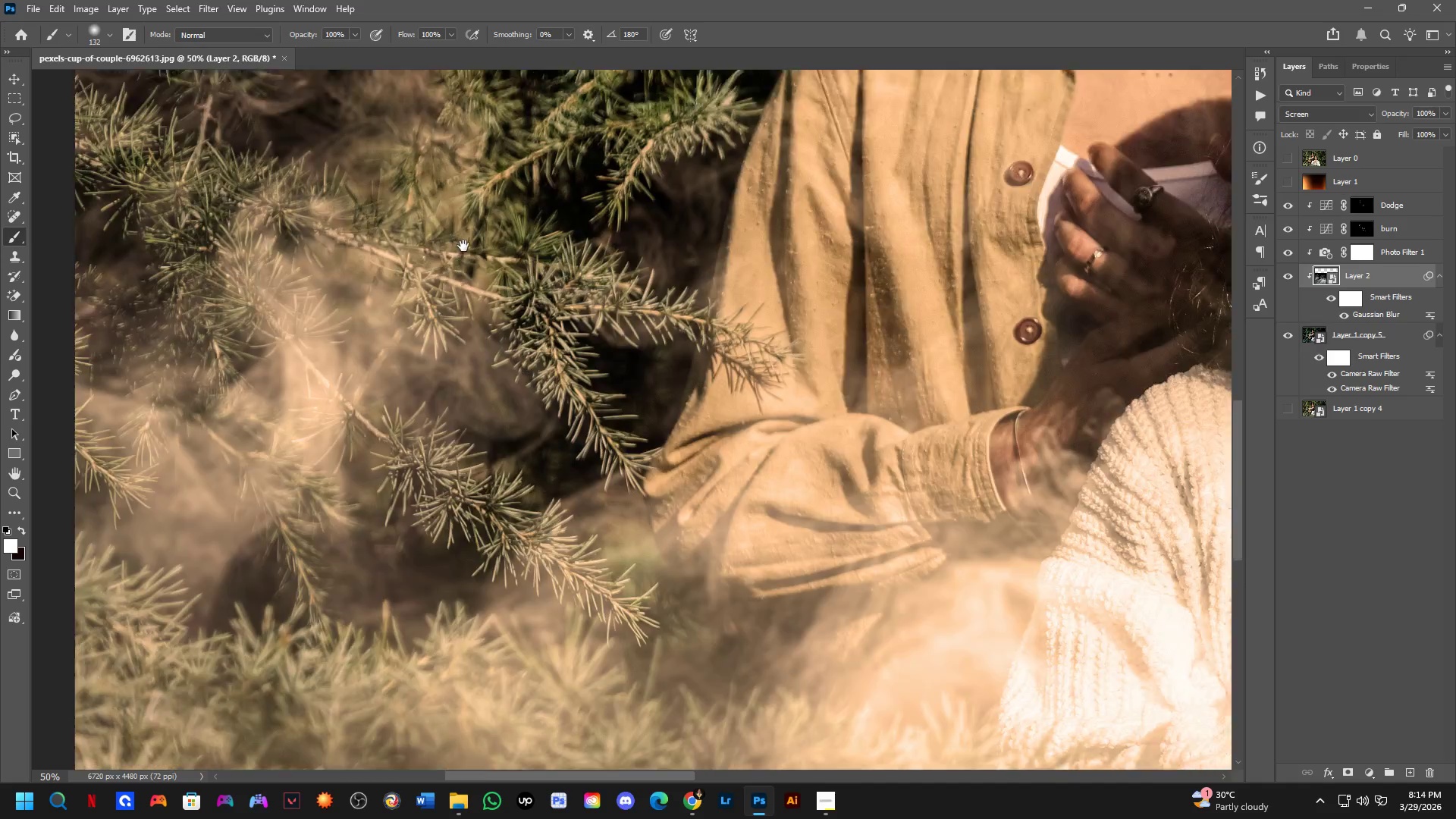 
left_click_drag(start_coordinate=[821, 598], to_coordinate=[626, 412])
 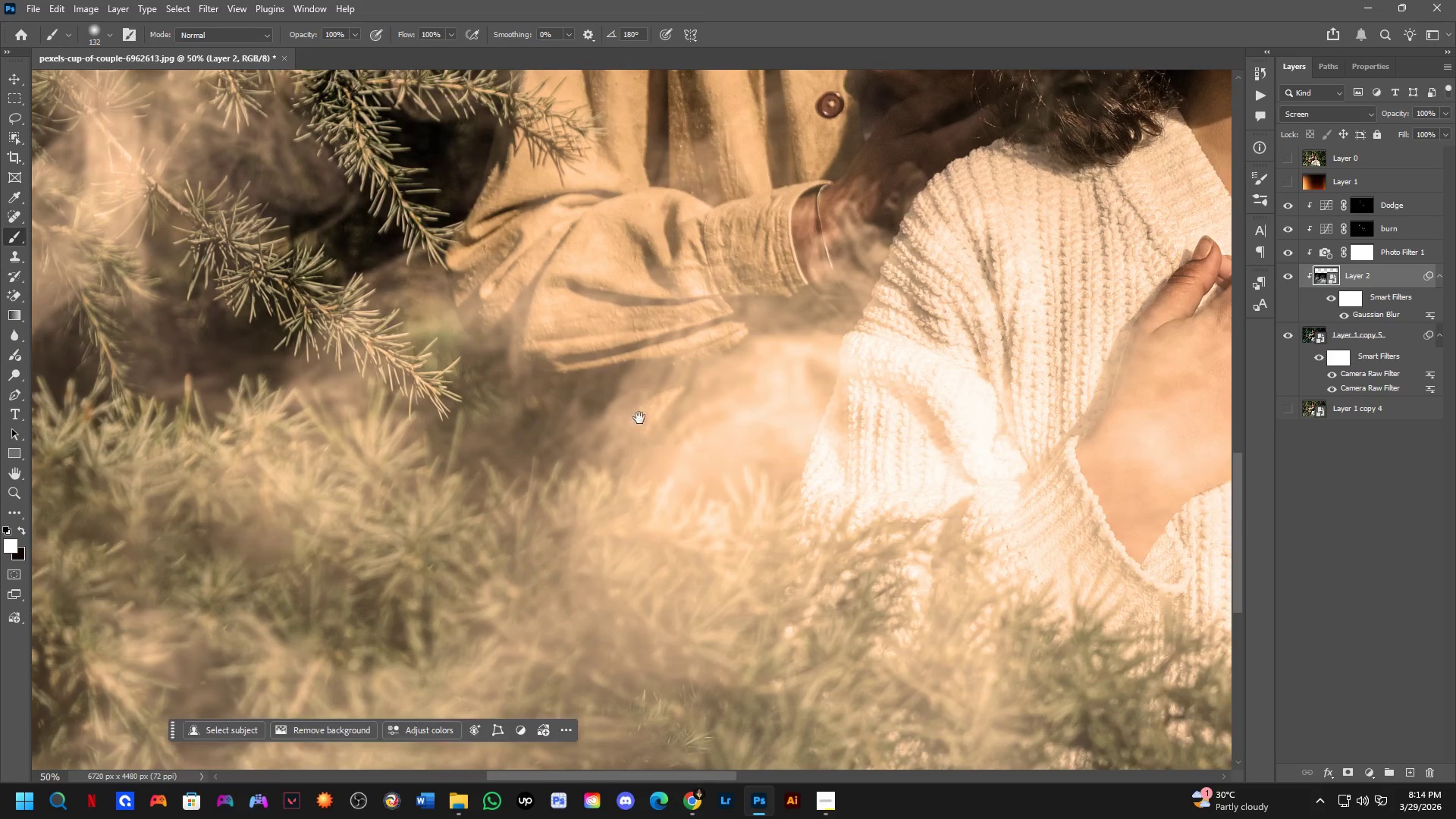 
key(Shift+ShiftLeft)
 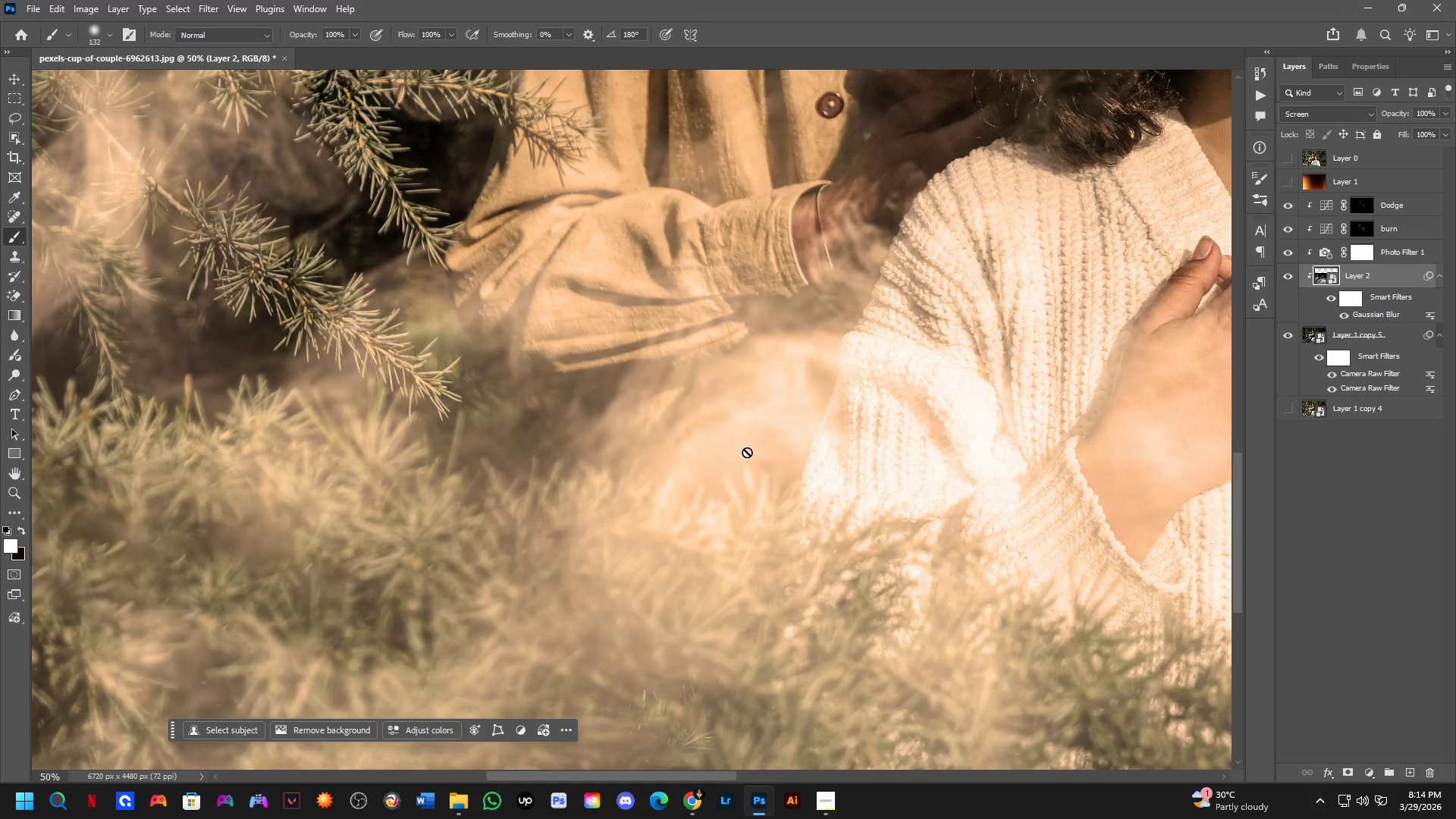 
key(Shift+ShiftLeft)
 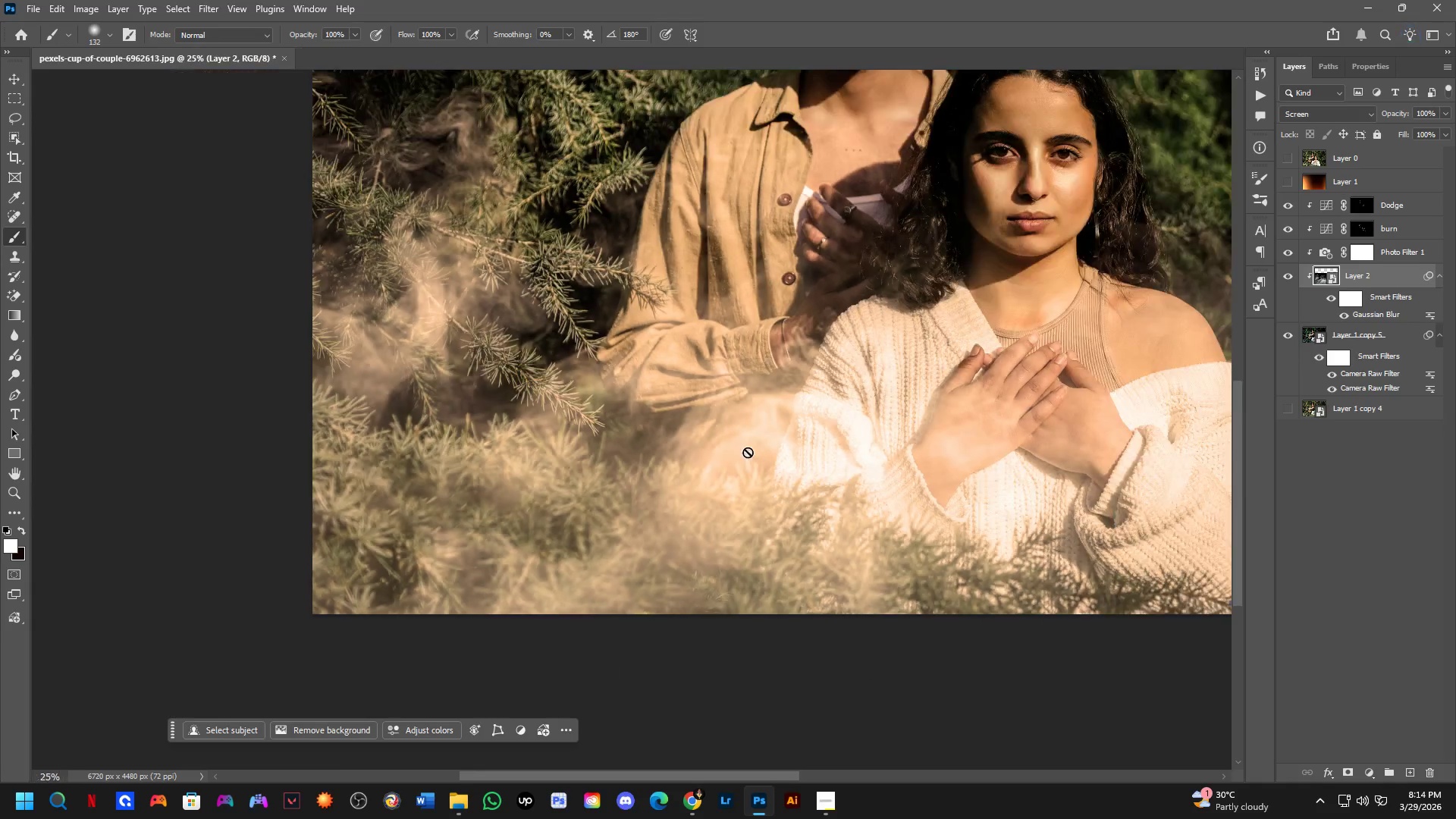 
hold_key(key=Space, duration=0.56)
 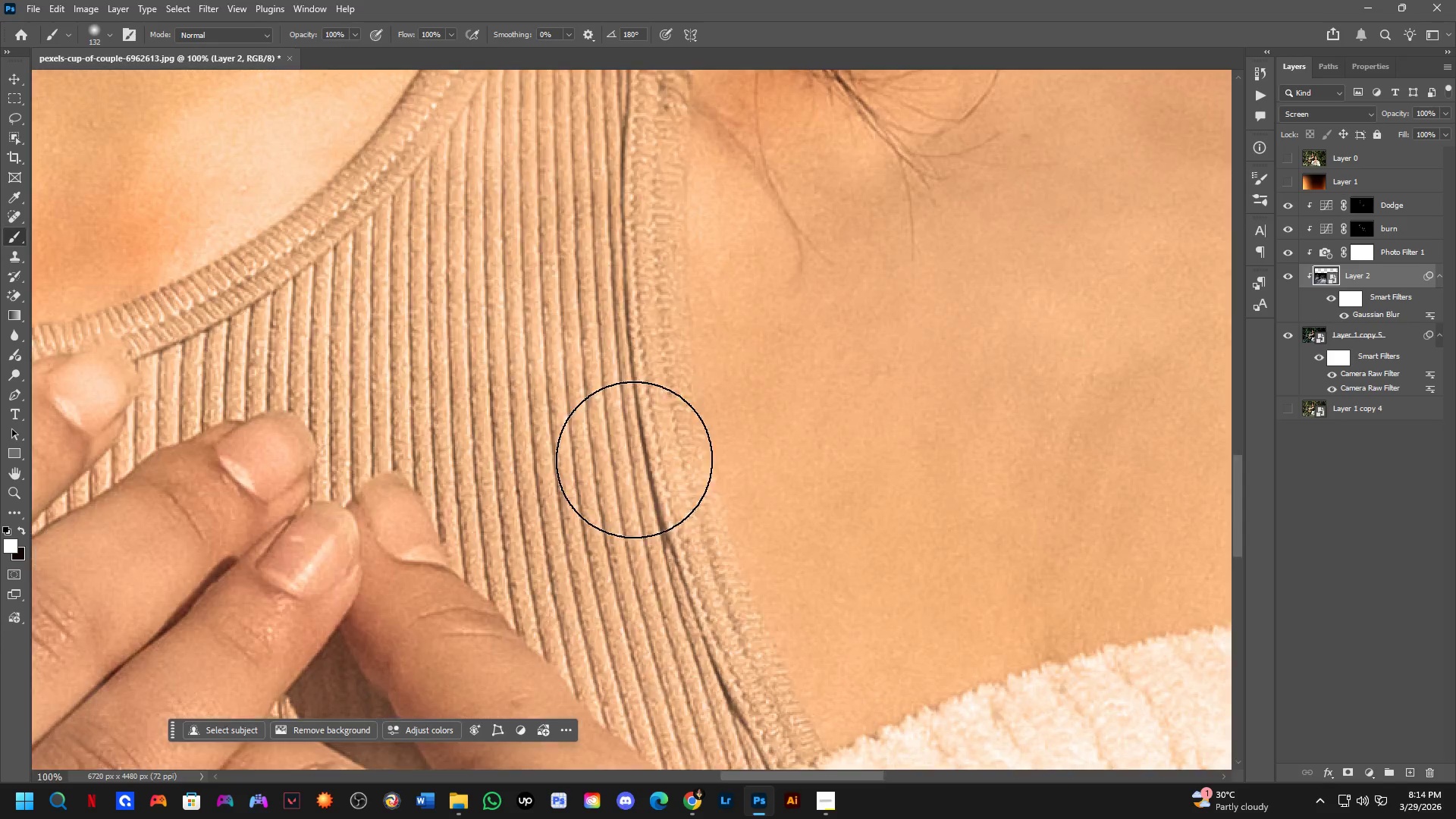 
left_click_drag(start_coordinate=[902, 435], to_coordinate=[443, 548])
 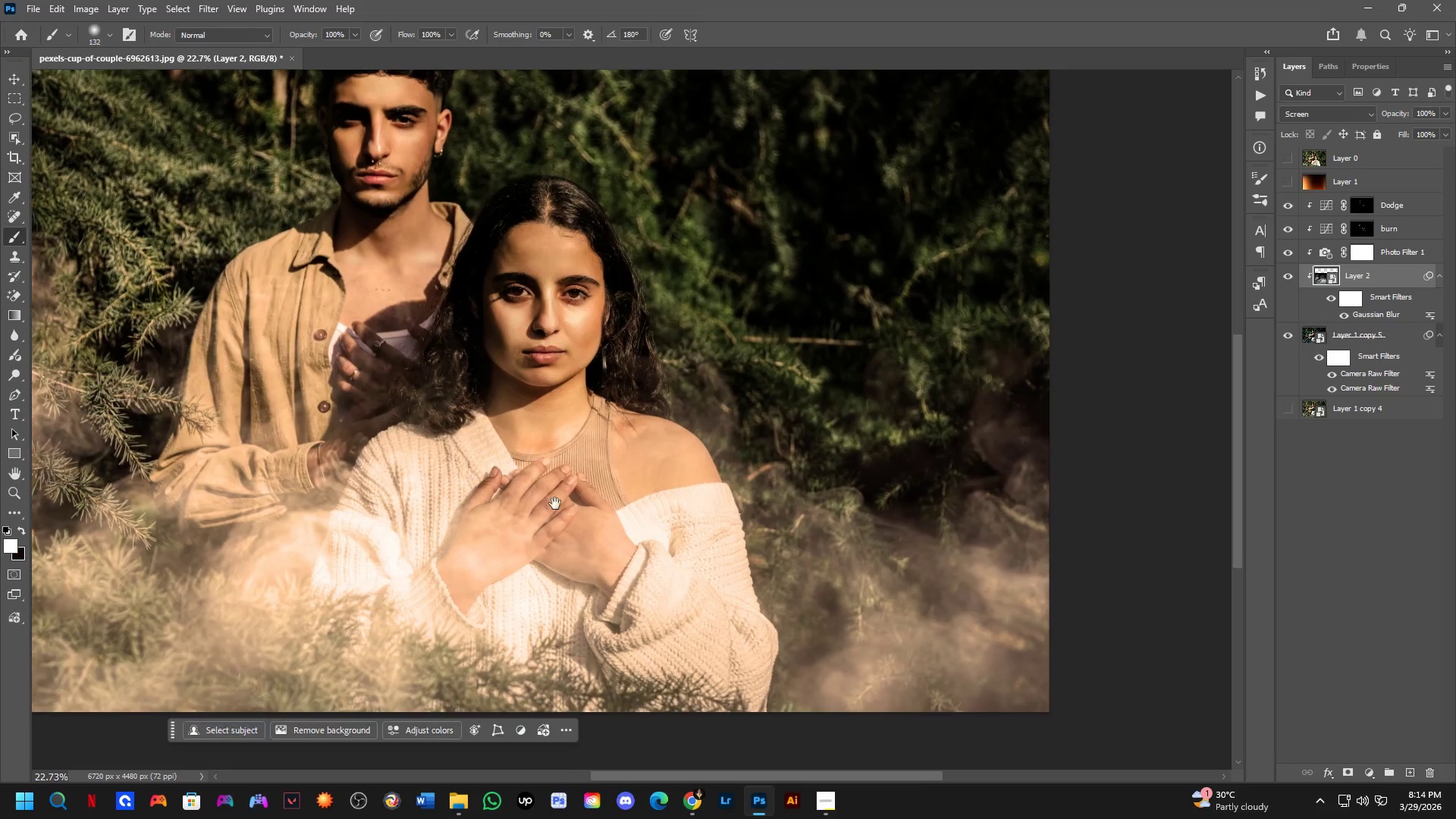 
scroll: coordinate [748, 452], scroll_direction: down, amount: 3.0
 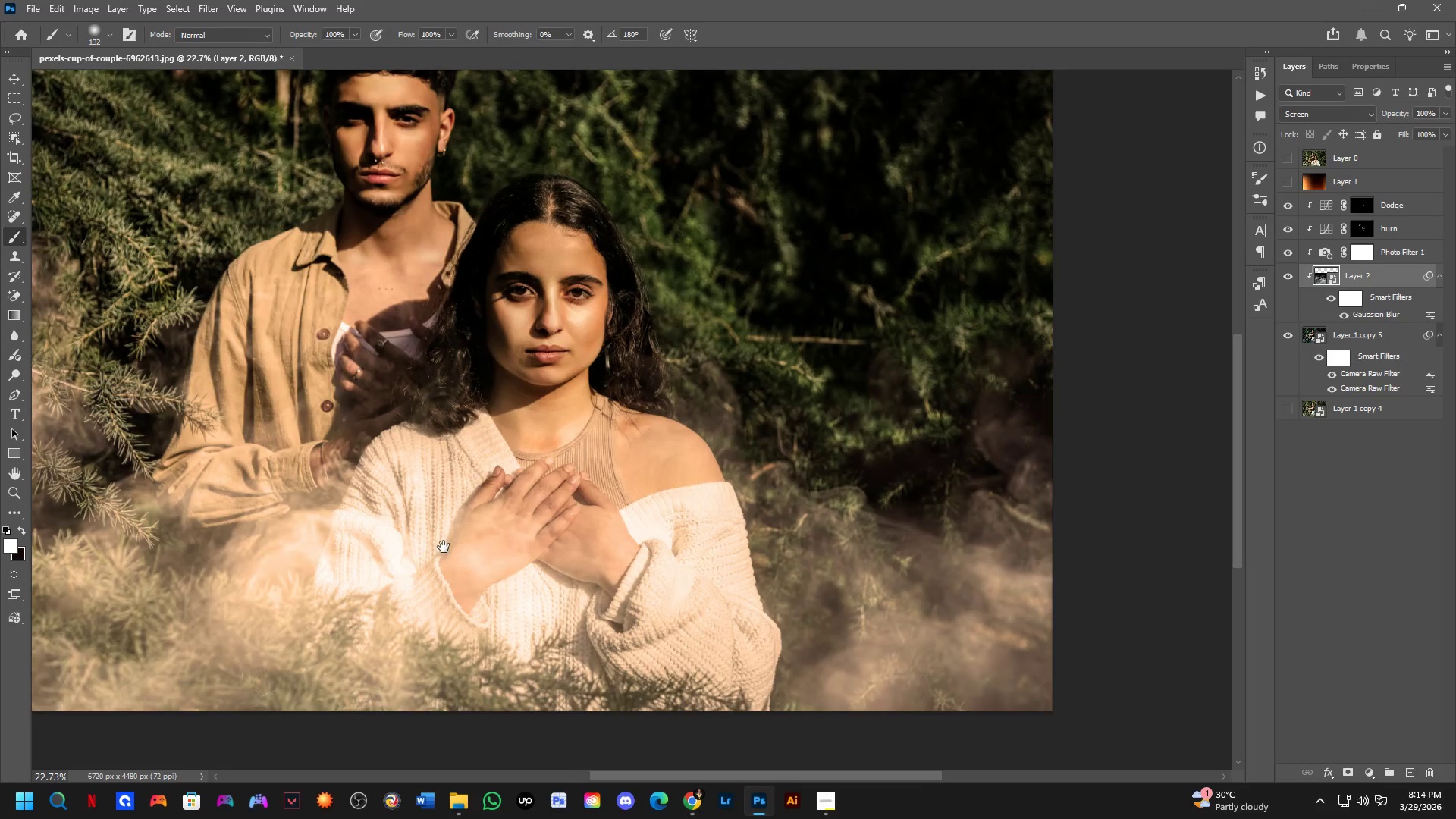 
hold_key(key=ShiftLeft, duration=0.64)
 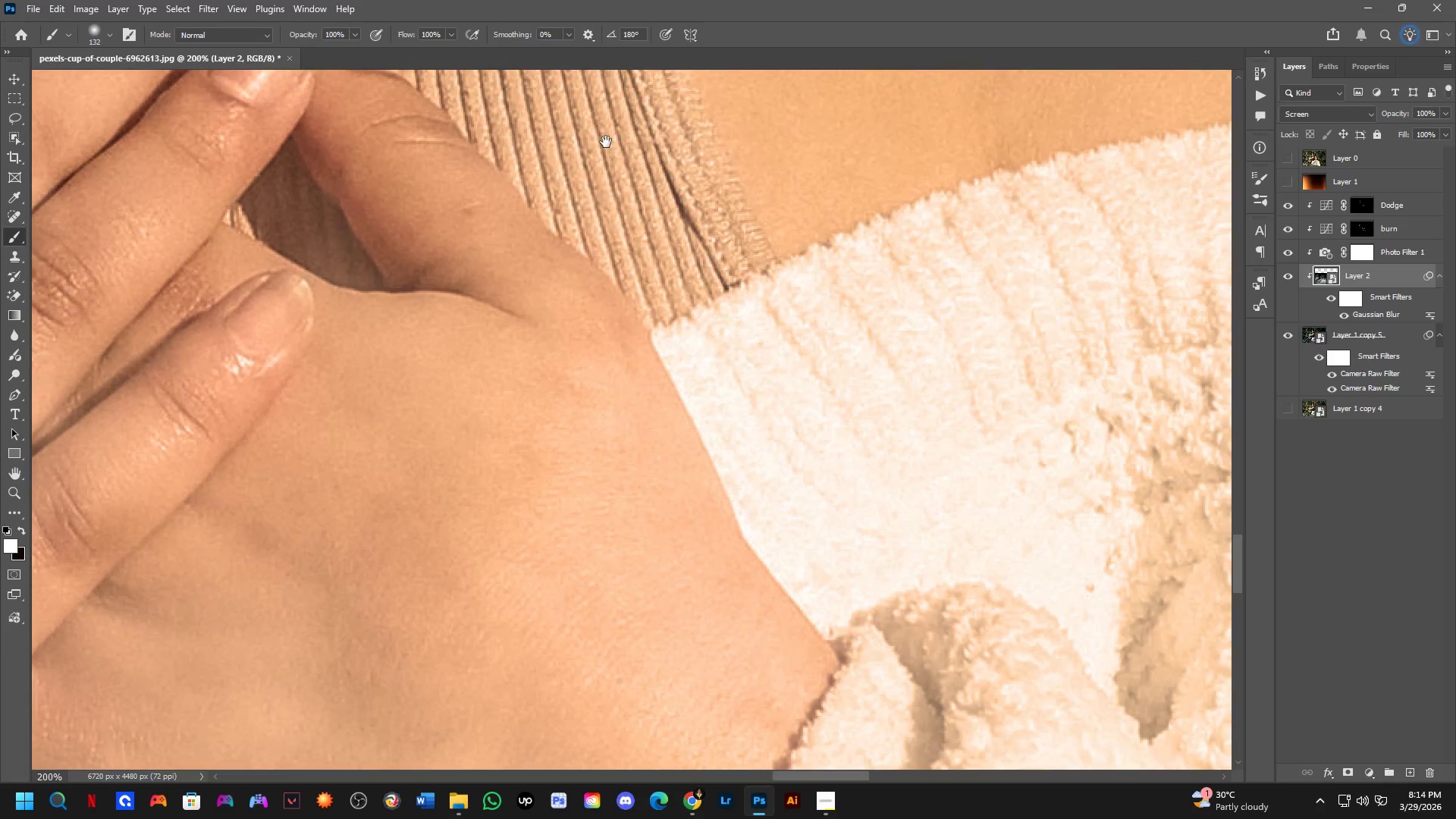 
hold_key(key=ShiftLeft, duration=1.72)
 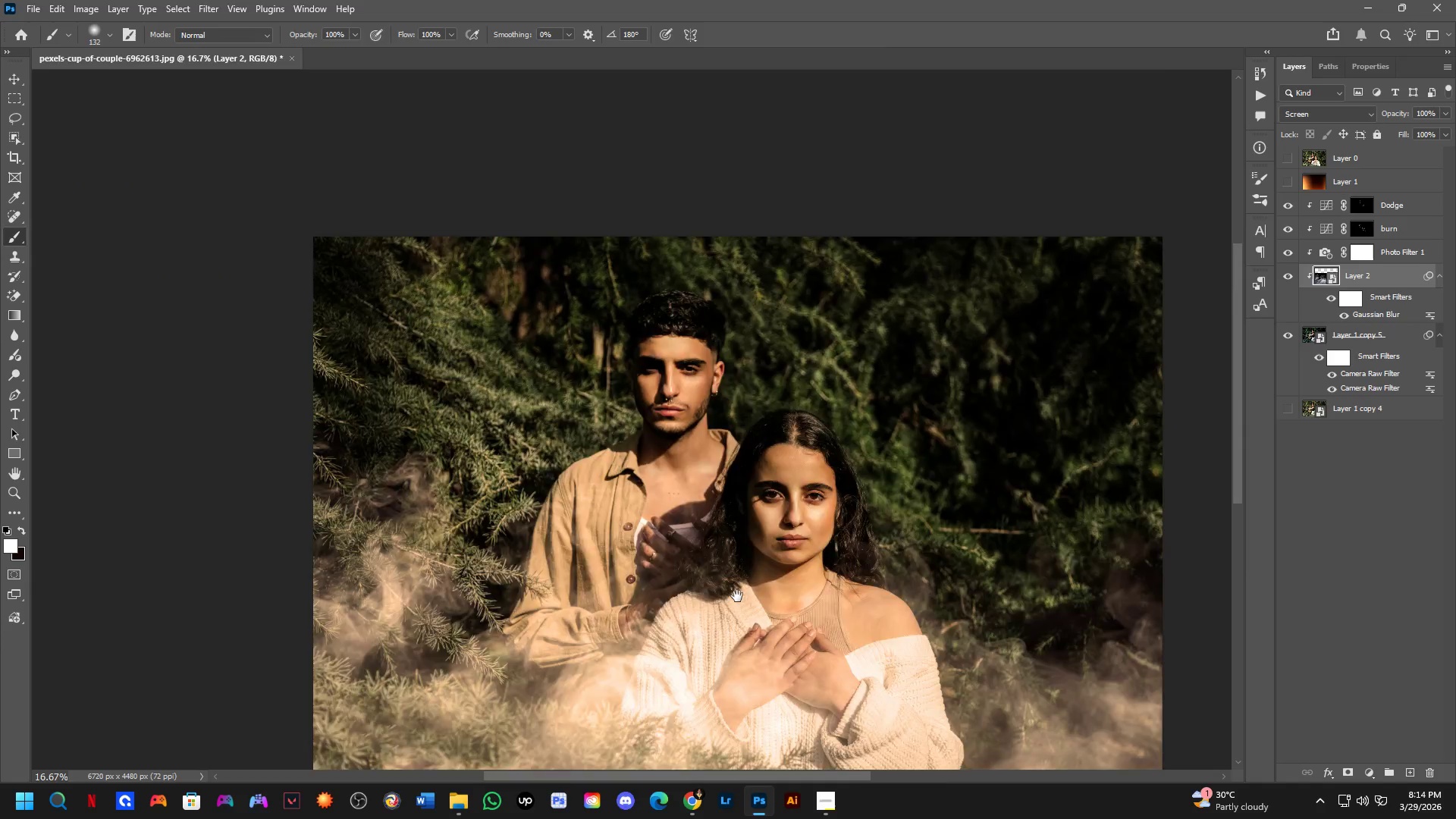 
hold_key(key=Space, duration=1.17)
 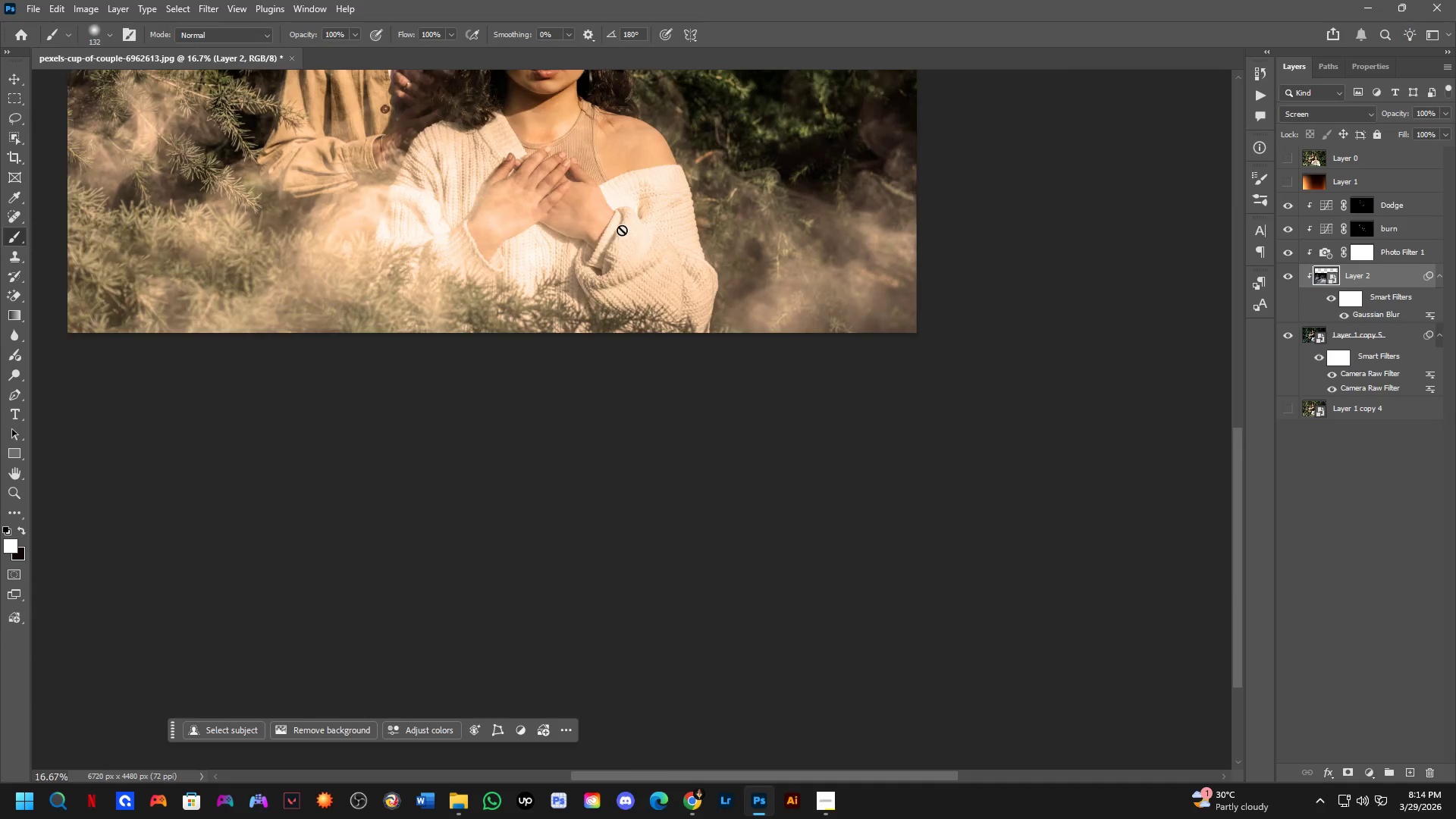 
left_click_drag(start_coordinate=[654, 634], to_coordinate=[606, 142])
 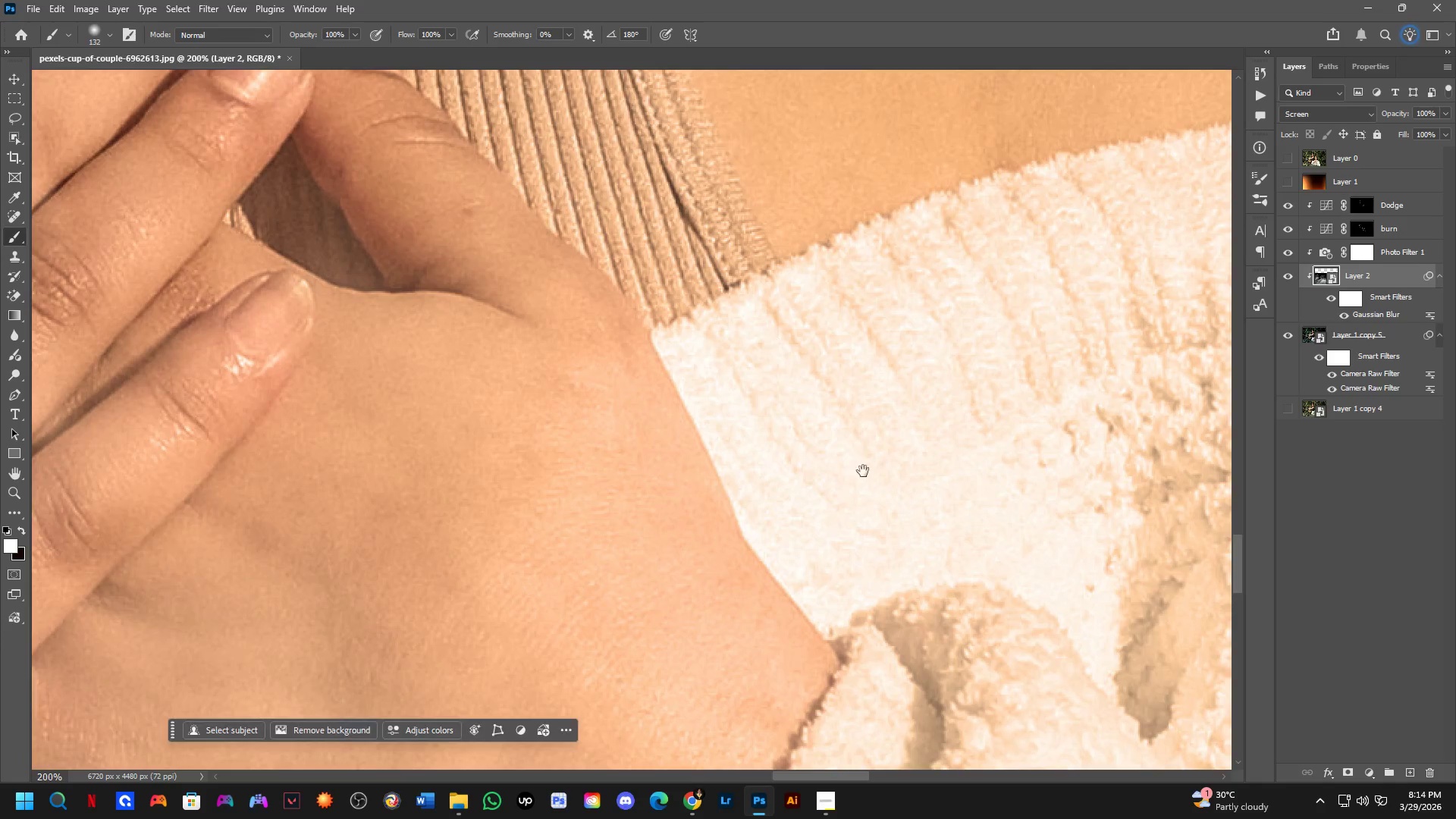 
scroll: coordinate [634, 460], scroll_direction: up, amount: 6.0
 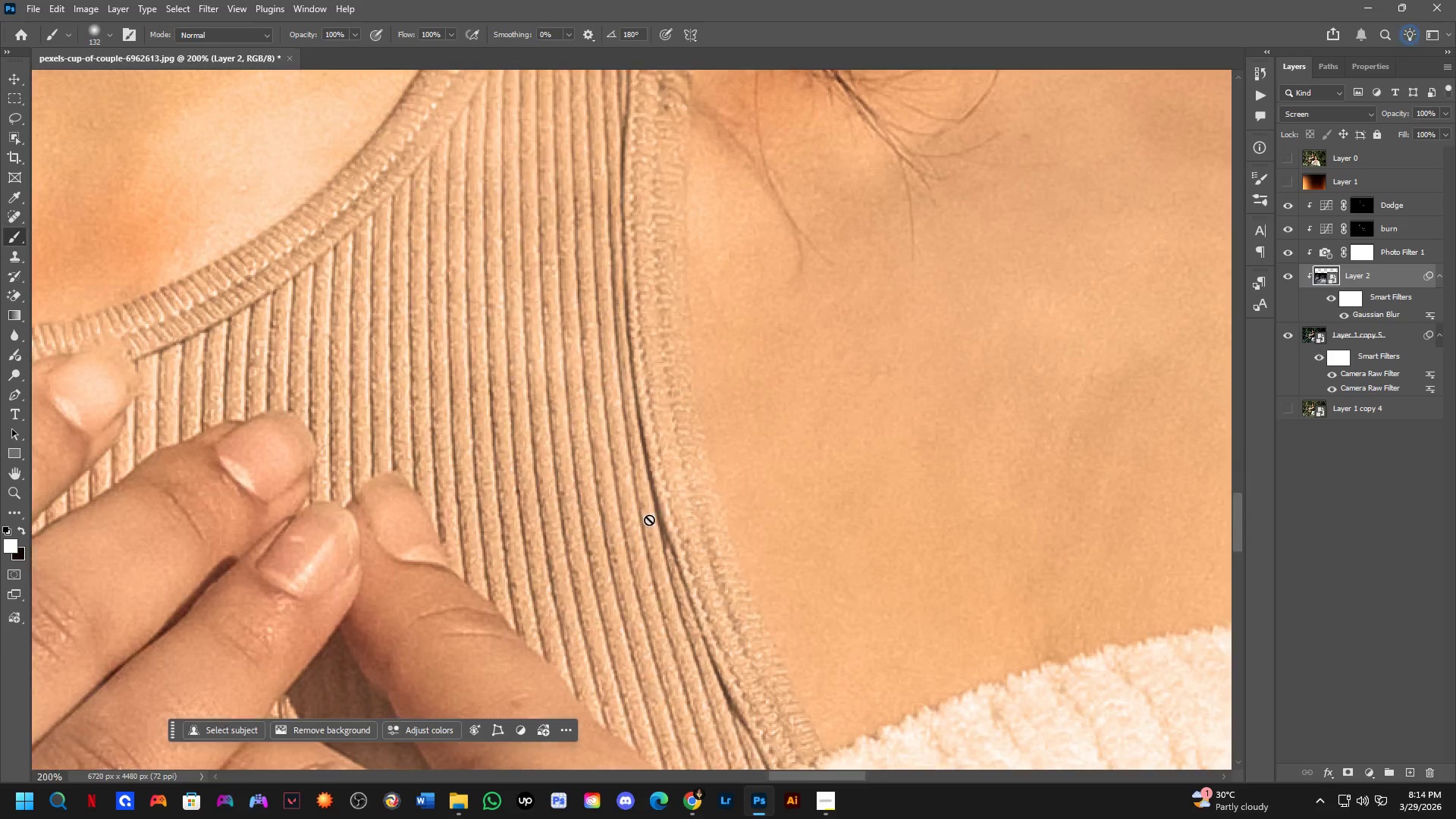 
left_click_drag(start_coordinate=[863, 471], to_coordinate=[588, 26])
 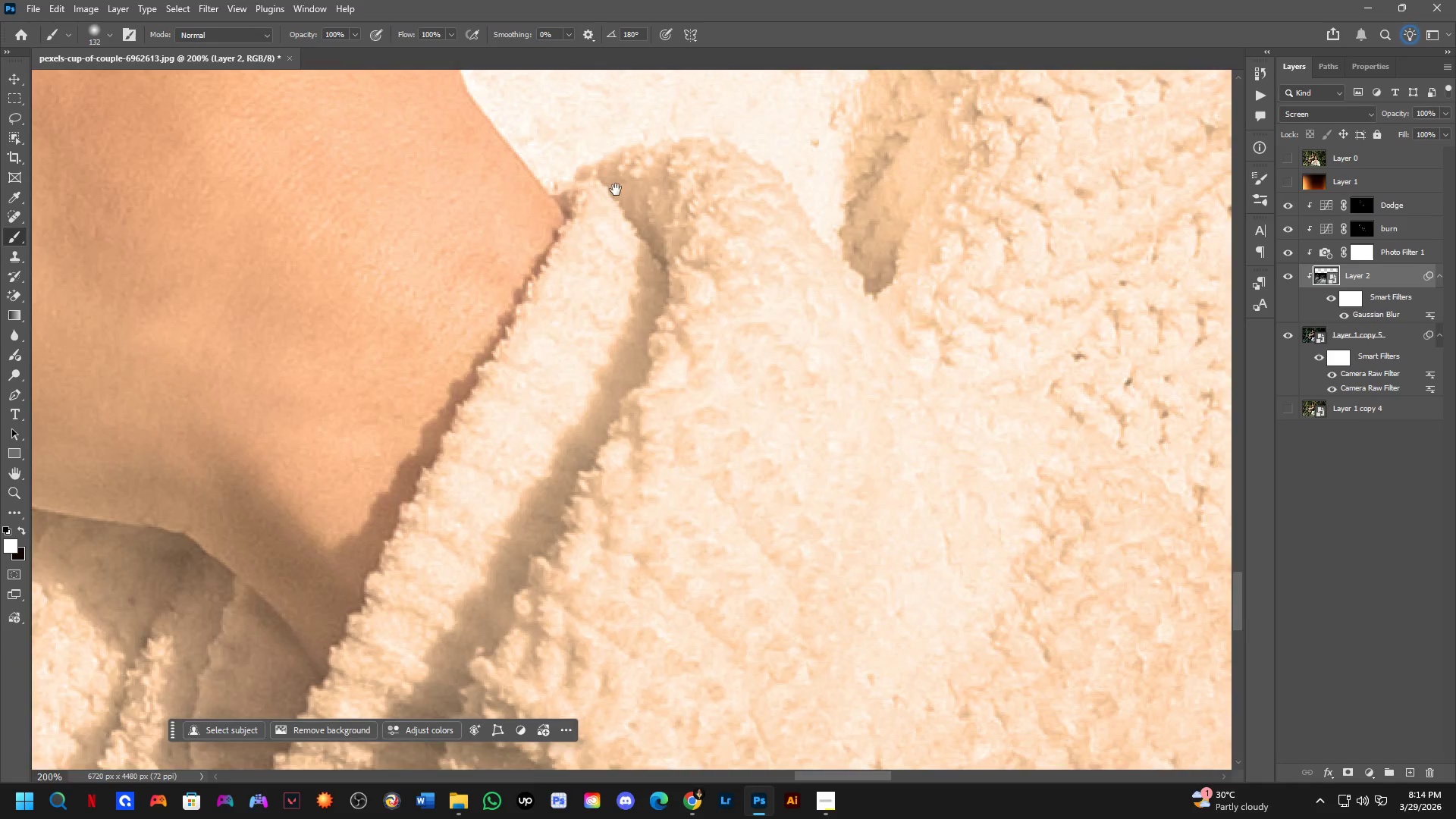 
hold_key(key=Space, duration=1.51)
 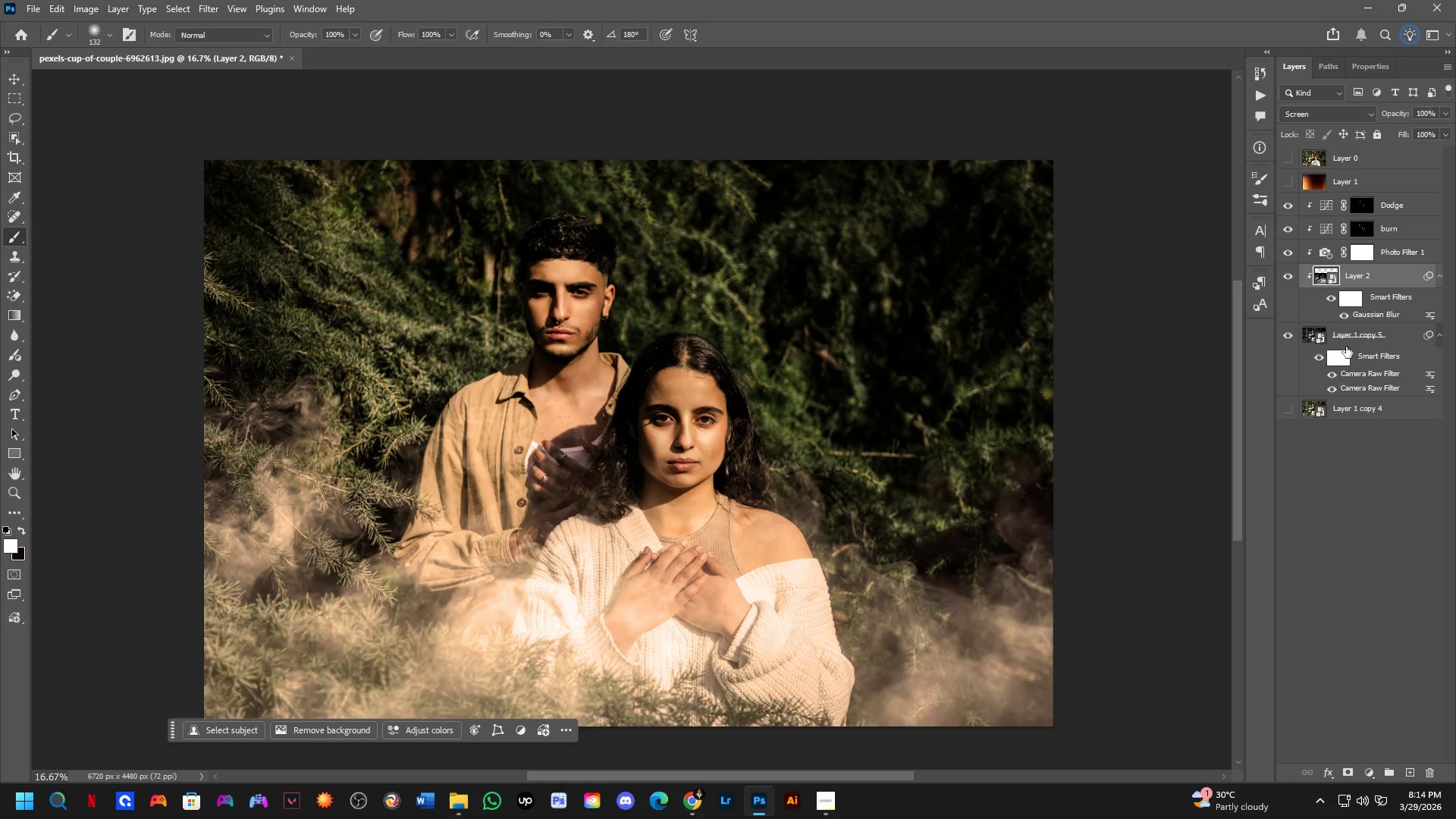 
left_click_drag(start_coordinate=[568, 186], to_coordinate=[704, 579])
 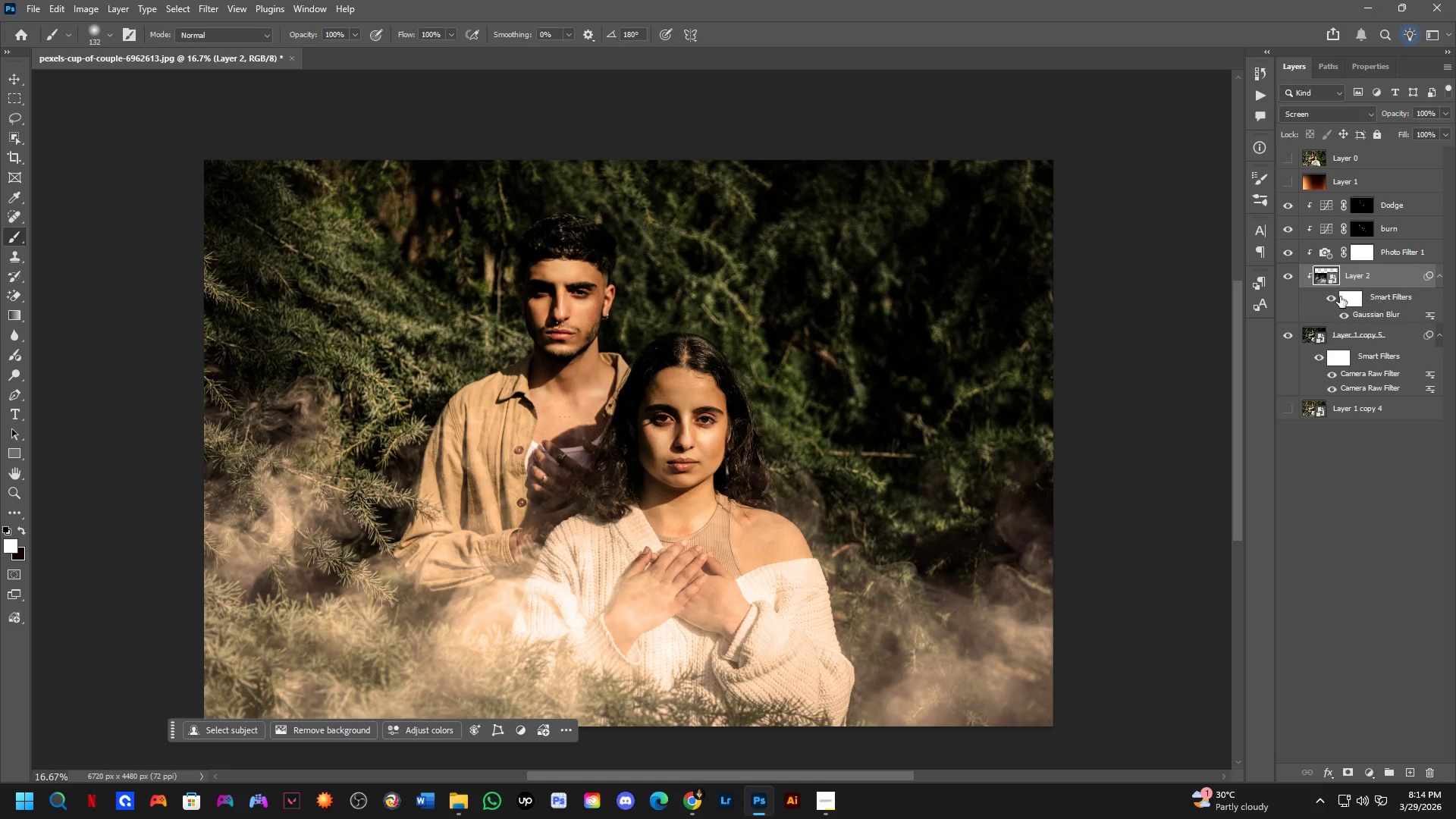 
scroll: coordinate [620, 221], scroll_direction: down, amount: 6.0
 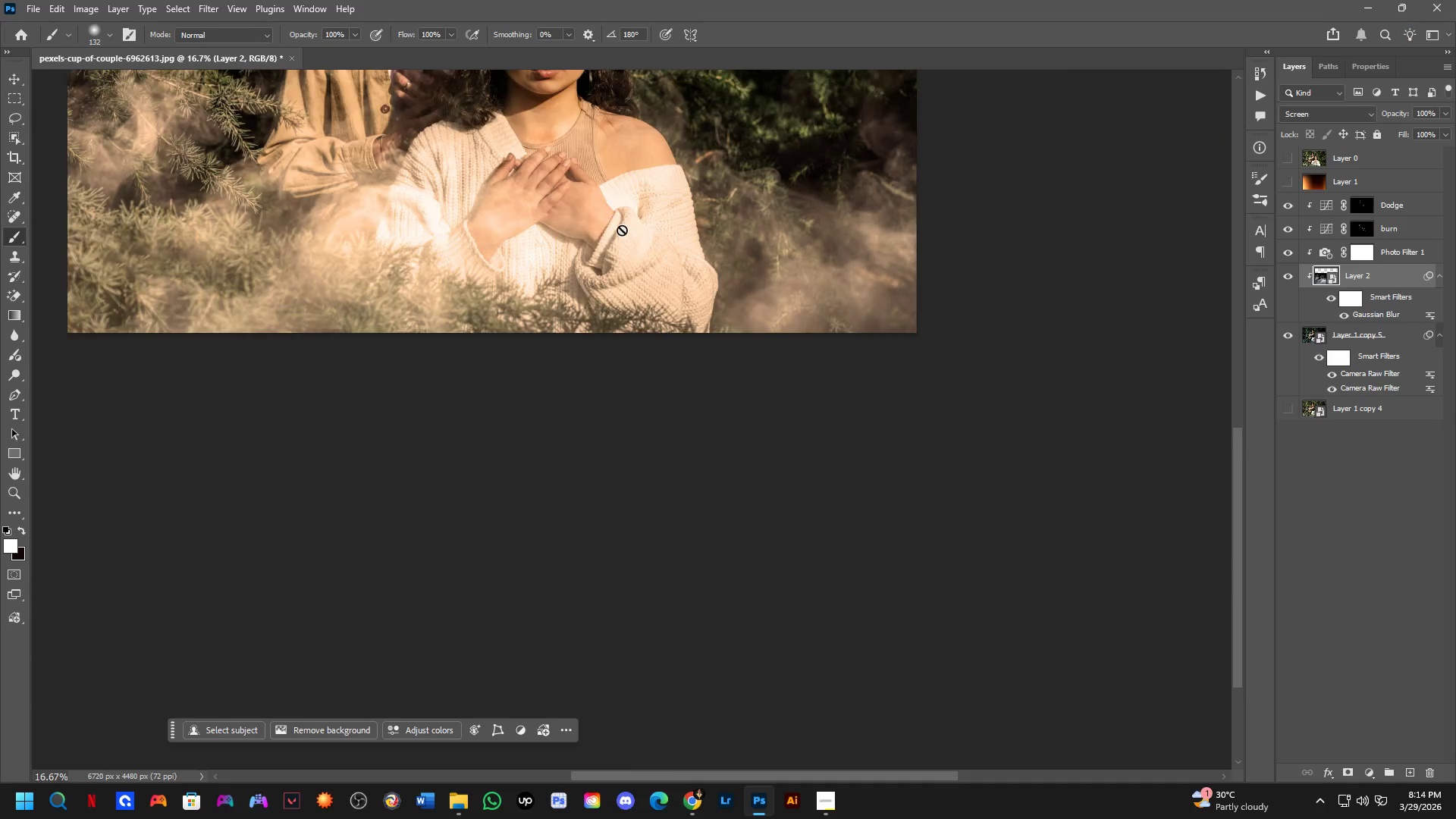 
key(Control+S)
 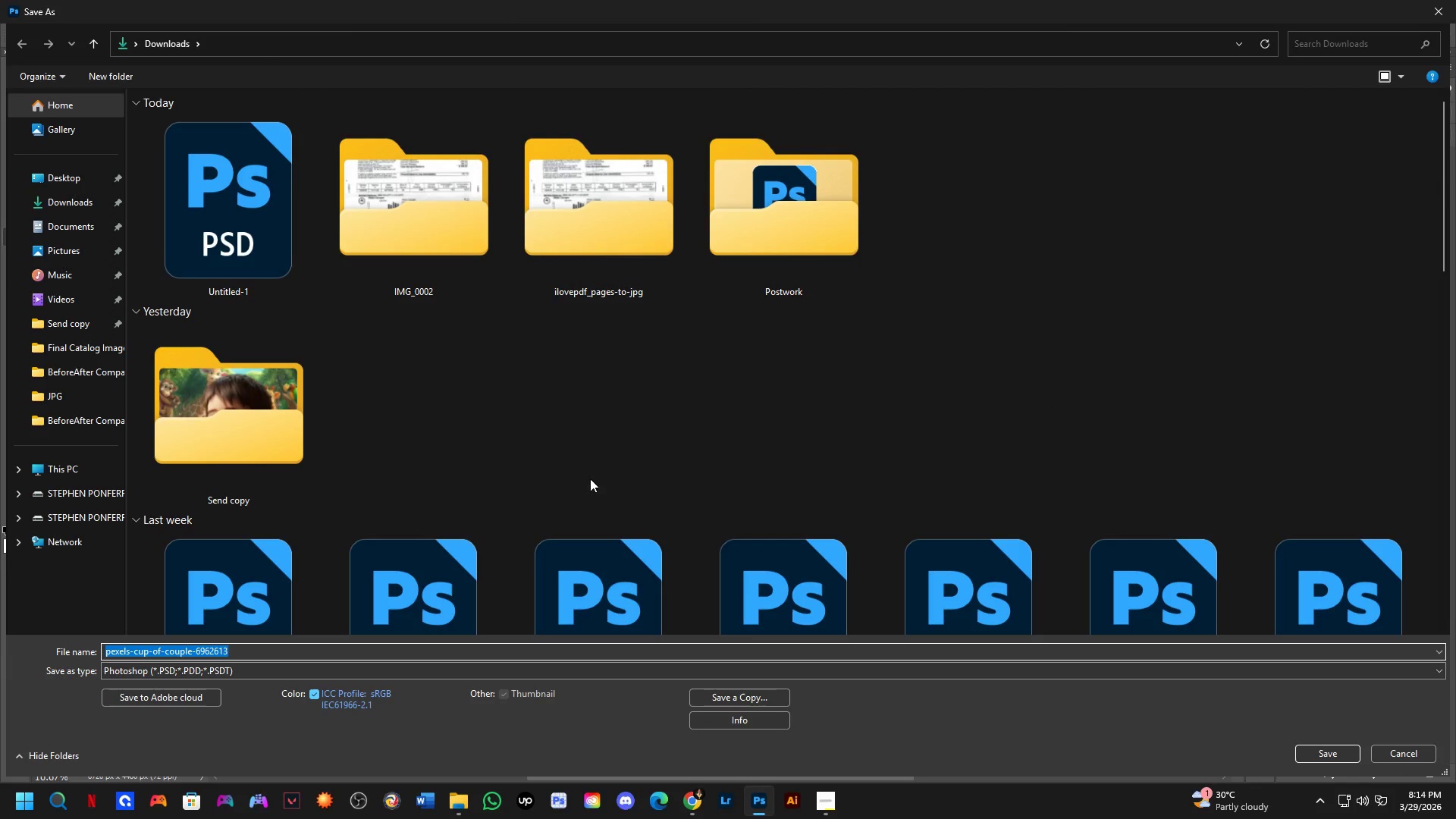 
key(Alt+Tab)